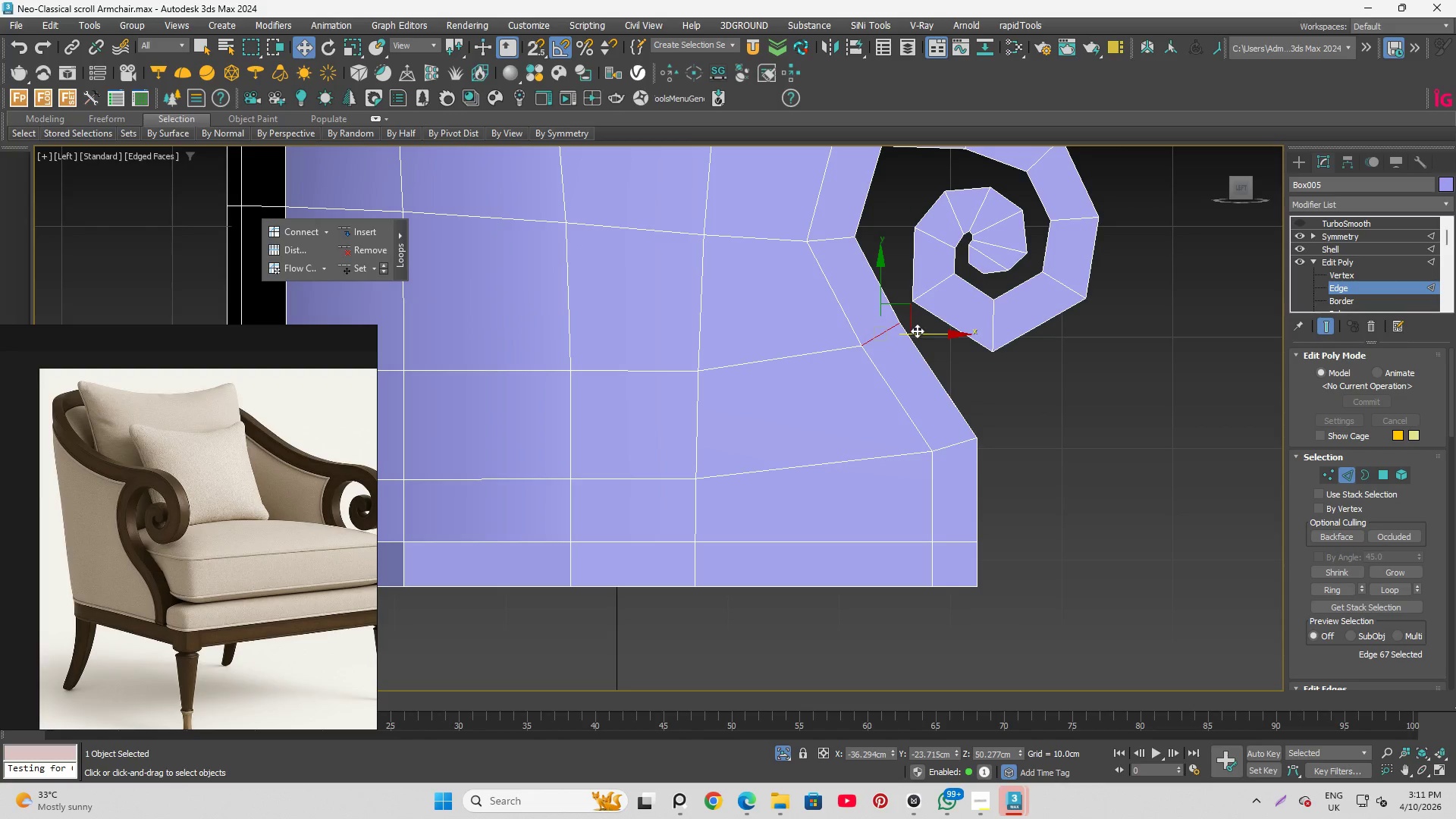 
left_click_drag(start_coordinate=[924, 337], to_coordinate=[902, 342])
 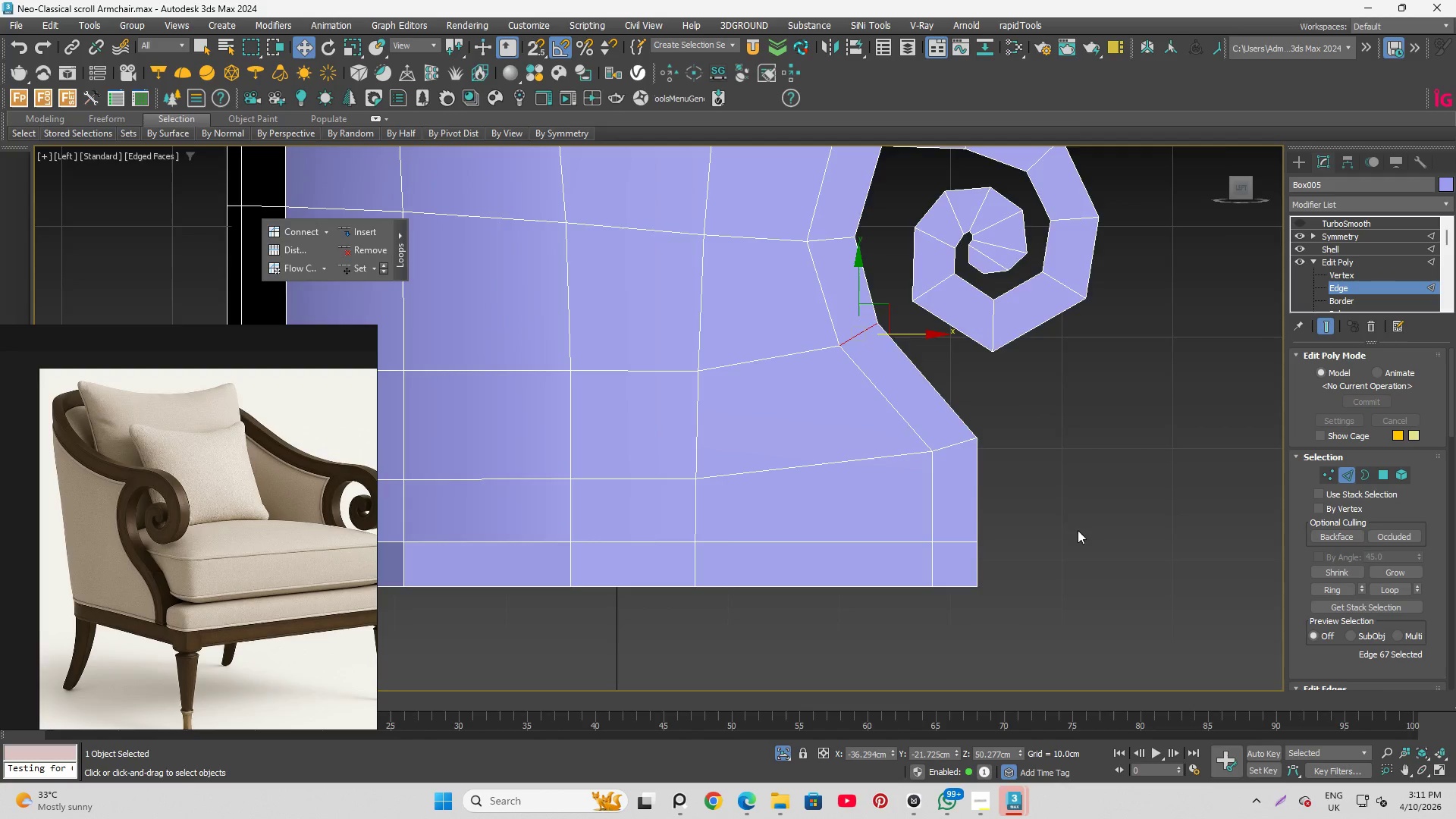 
scroll: coordinate [1018, 456], scroll_direction: none, amount: 0.0
 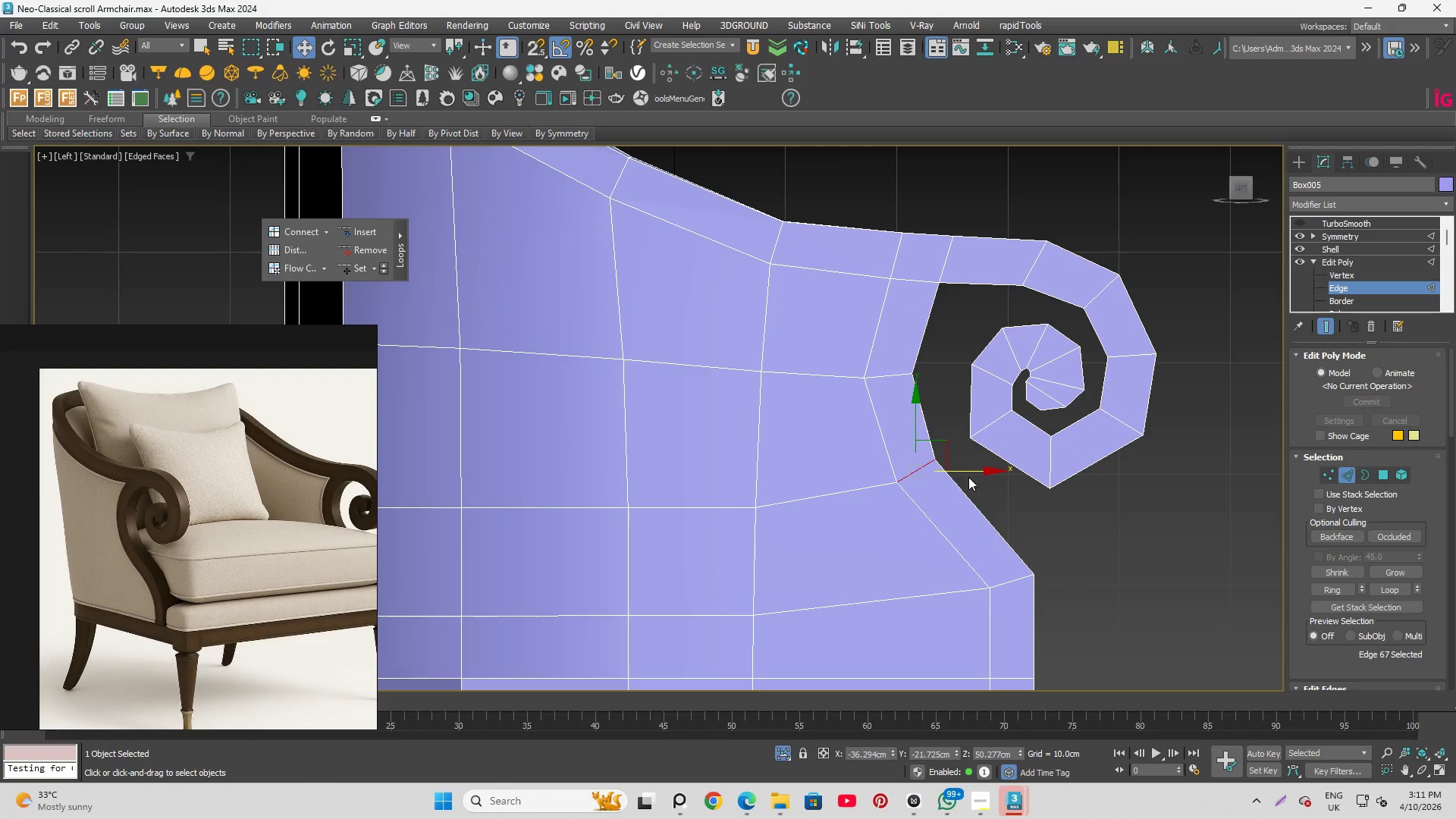 
left_click_drag(start_coordinate=[976, 471], to_coordinate=[961, 472])
 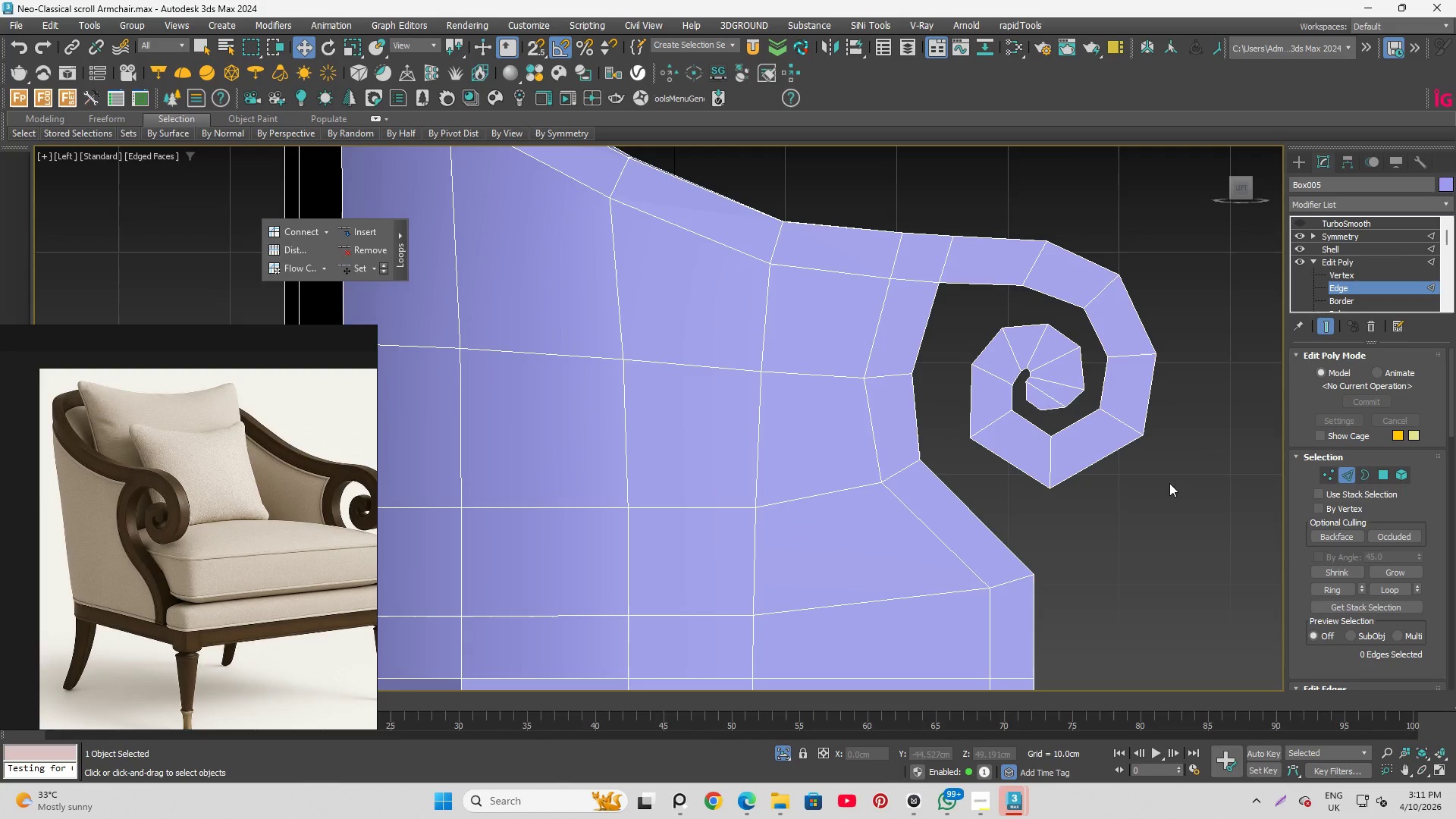 
scroll: coordinate [742, 225], scroll_direction: down, amount: 2.0
 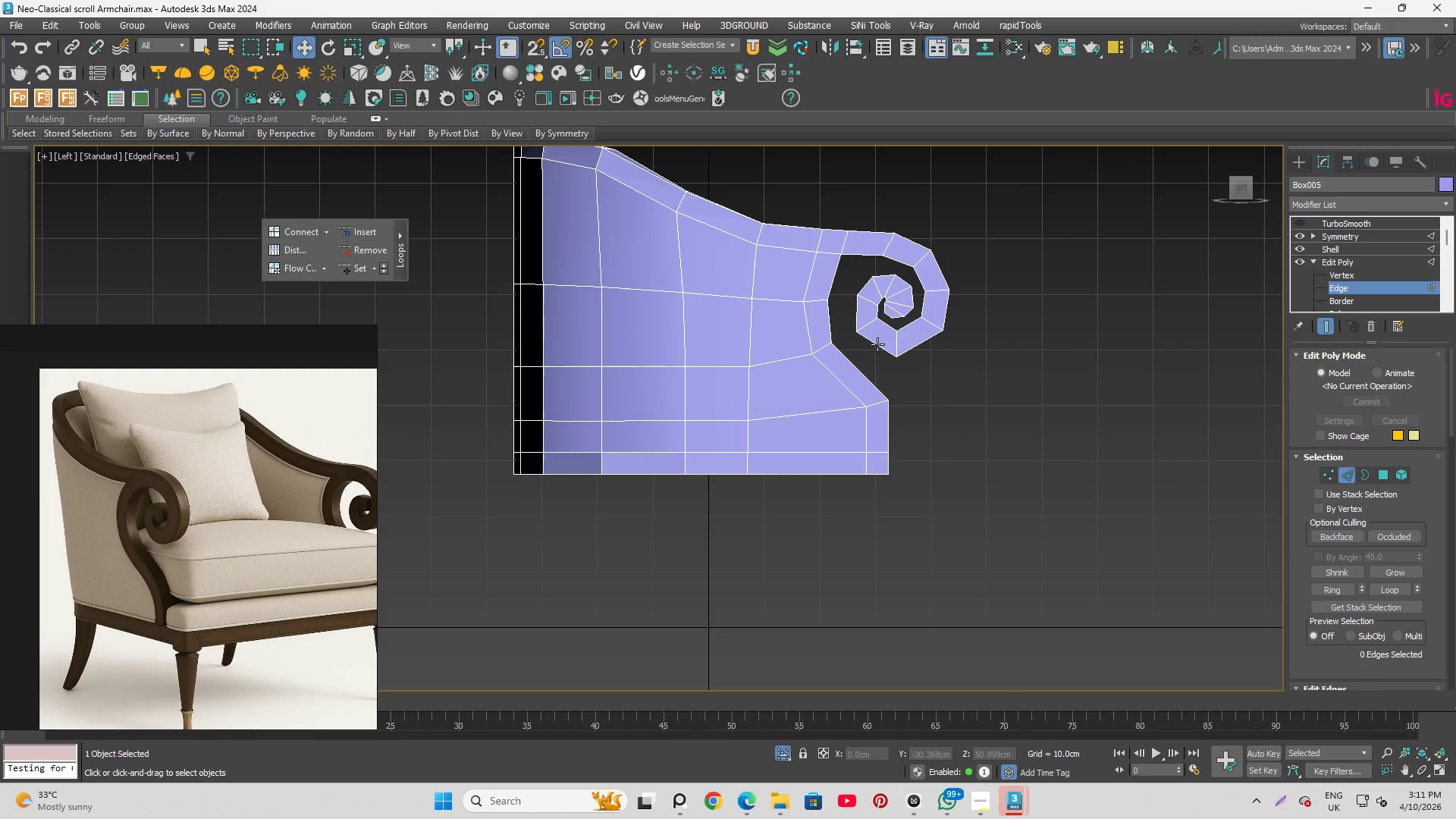 
scroll: coordinate [866, 374], scroll_direction: up, amount: 2.0
 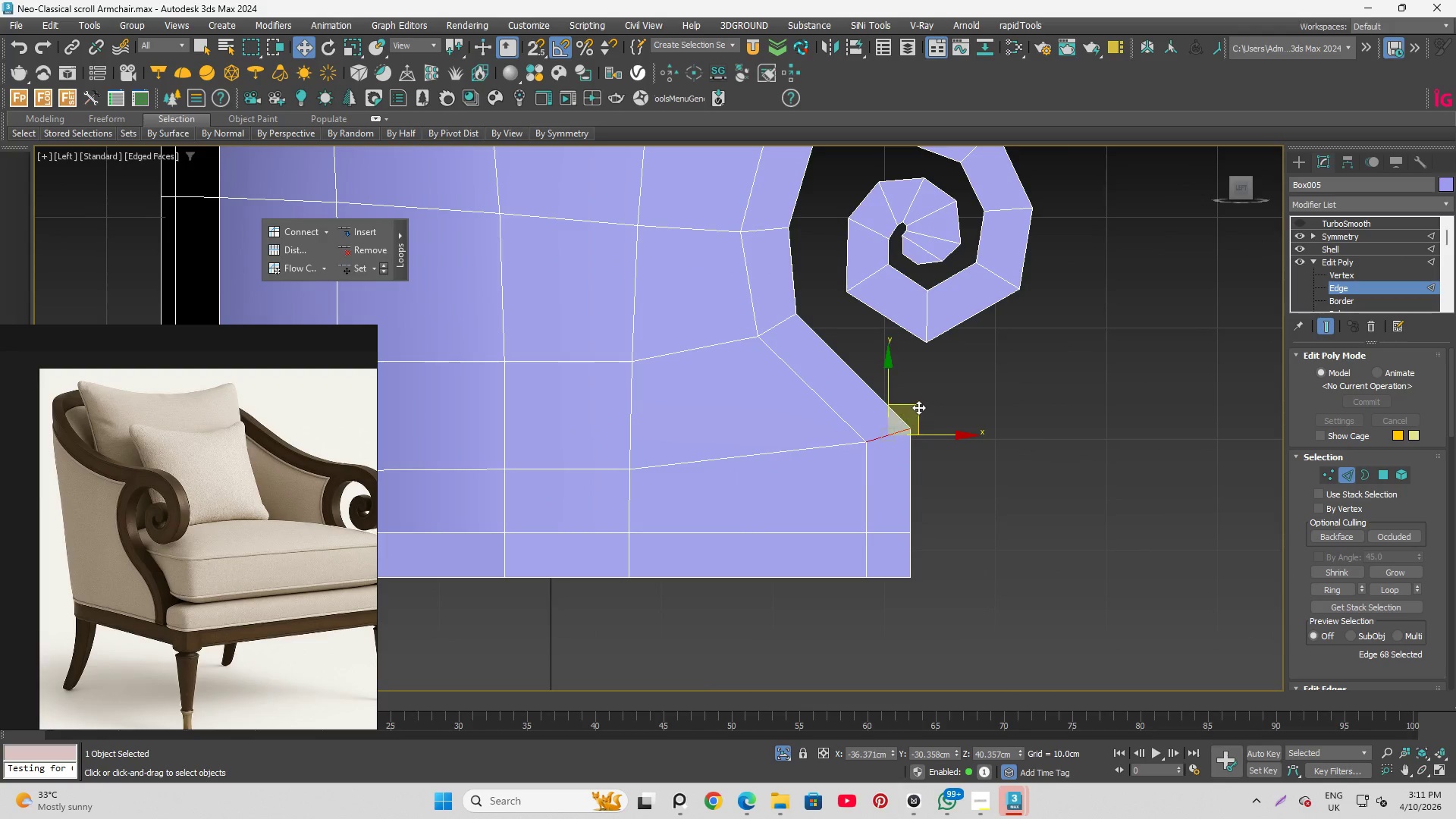 
left_click_drag(start_coordinate=[916, 407], to_coordinate=[893, 394])
 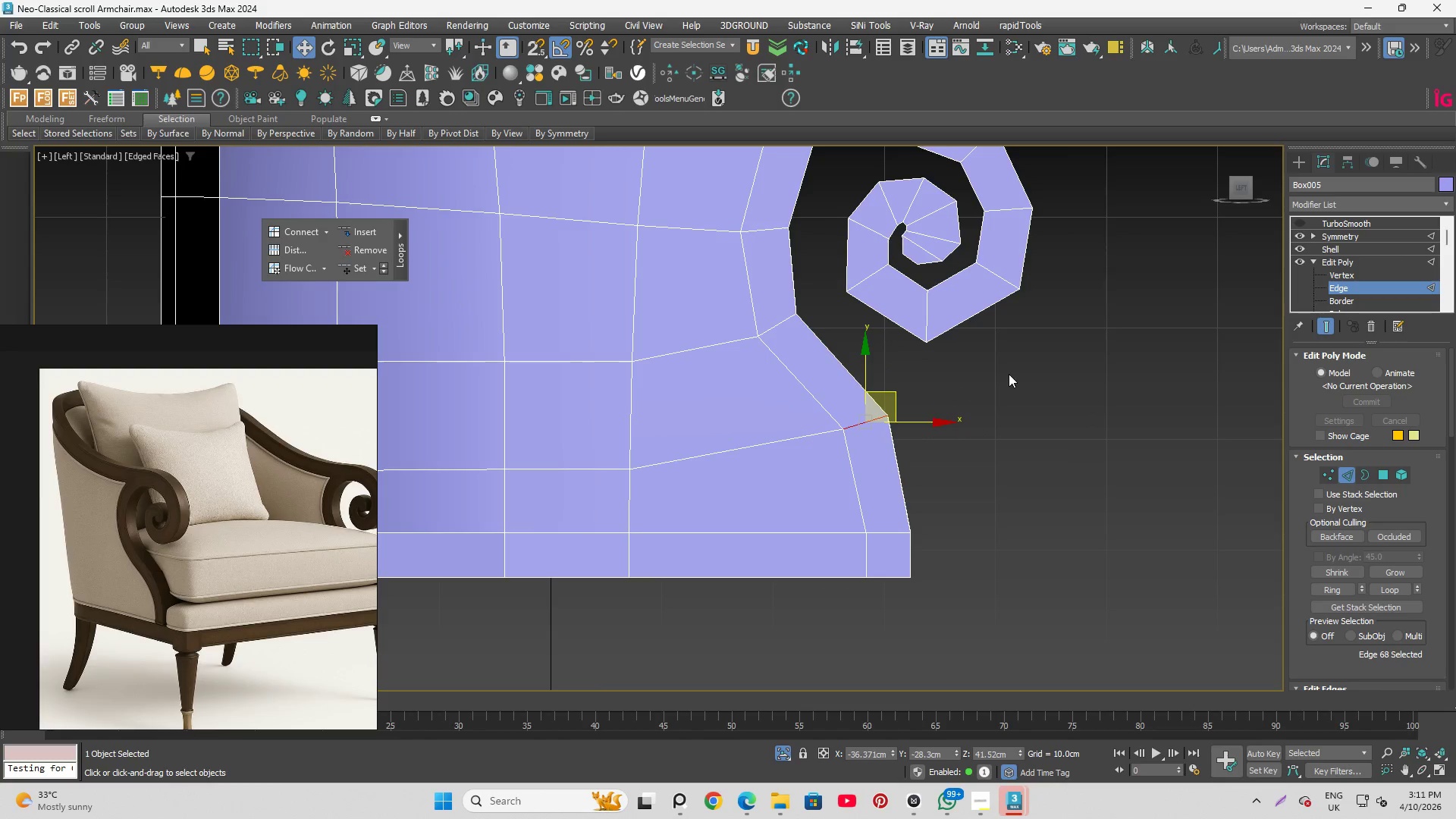 
left_click([1009, 374])
 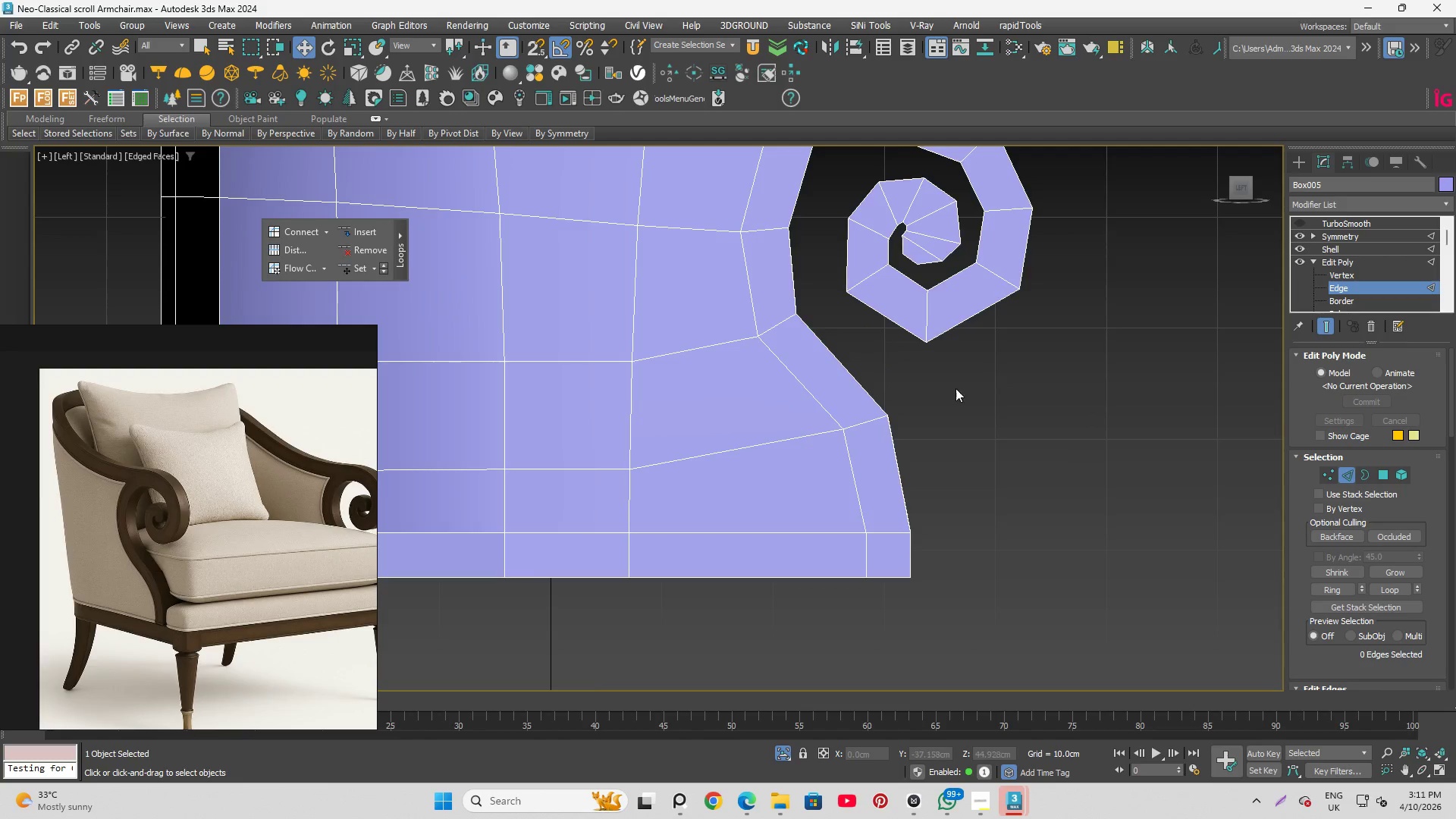 
scroll: coordinate [872, 414], scroll_direction: down, amount: 4.0
 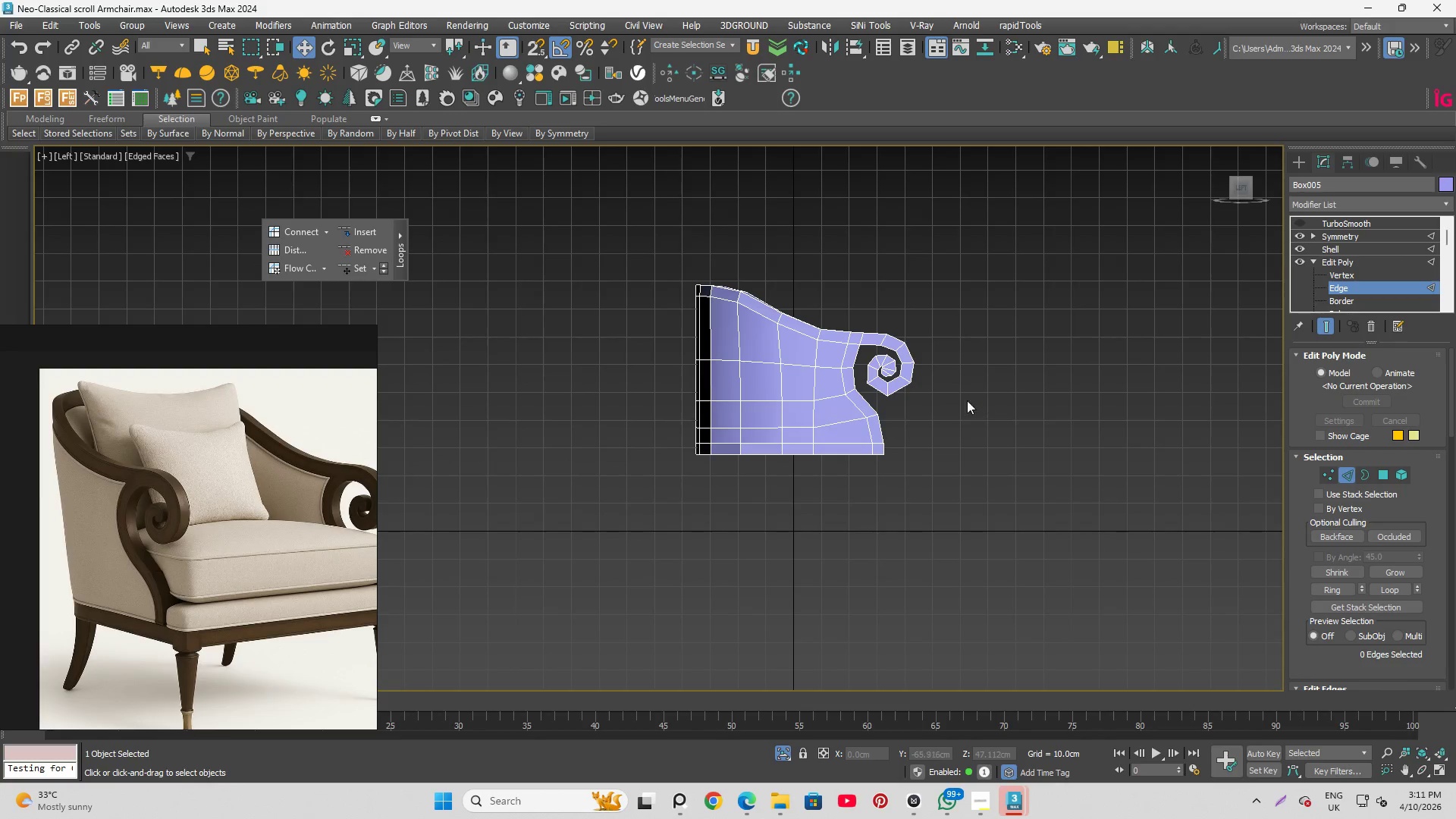 
scroll: coordinate [853, 406], scroll_direction: up, amount: 2.0
 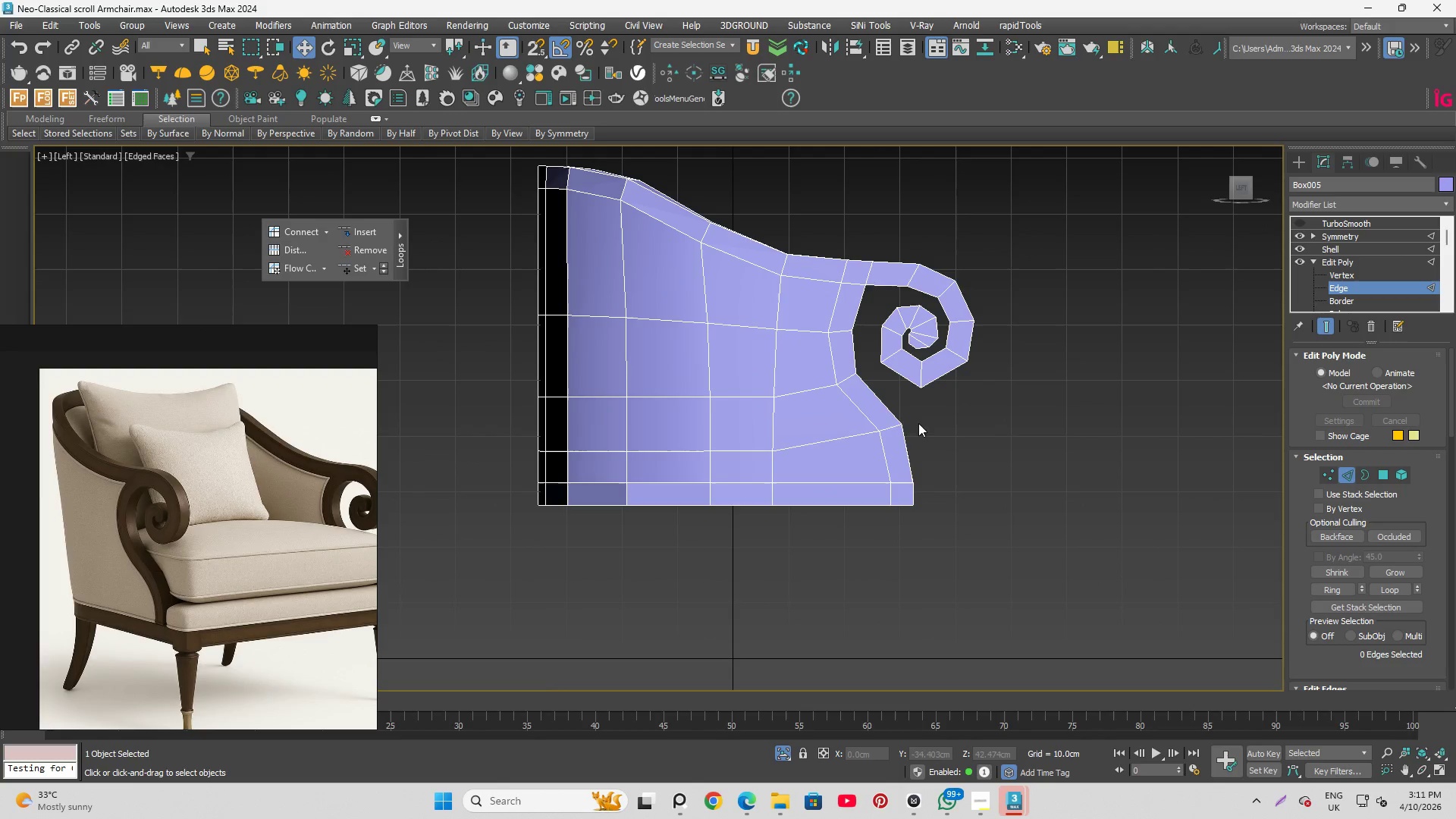 
left_click([877, 427])
 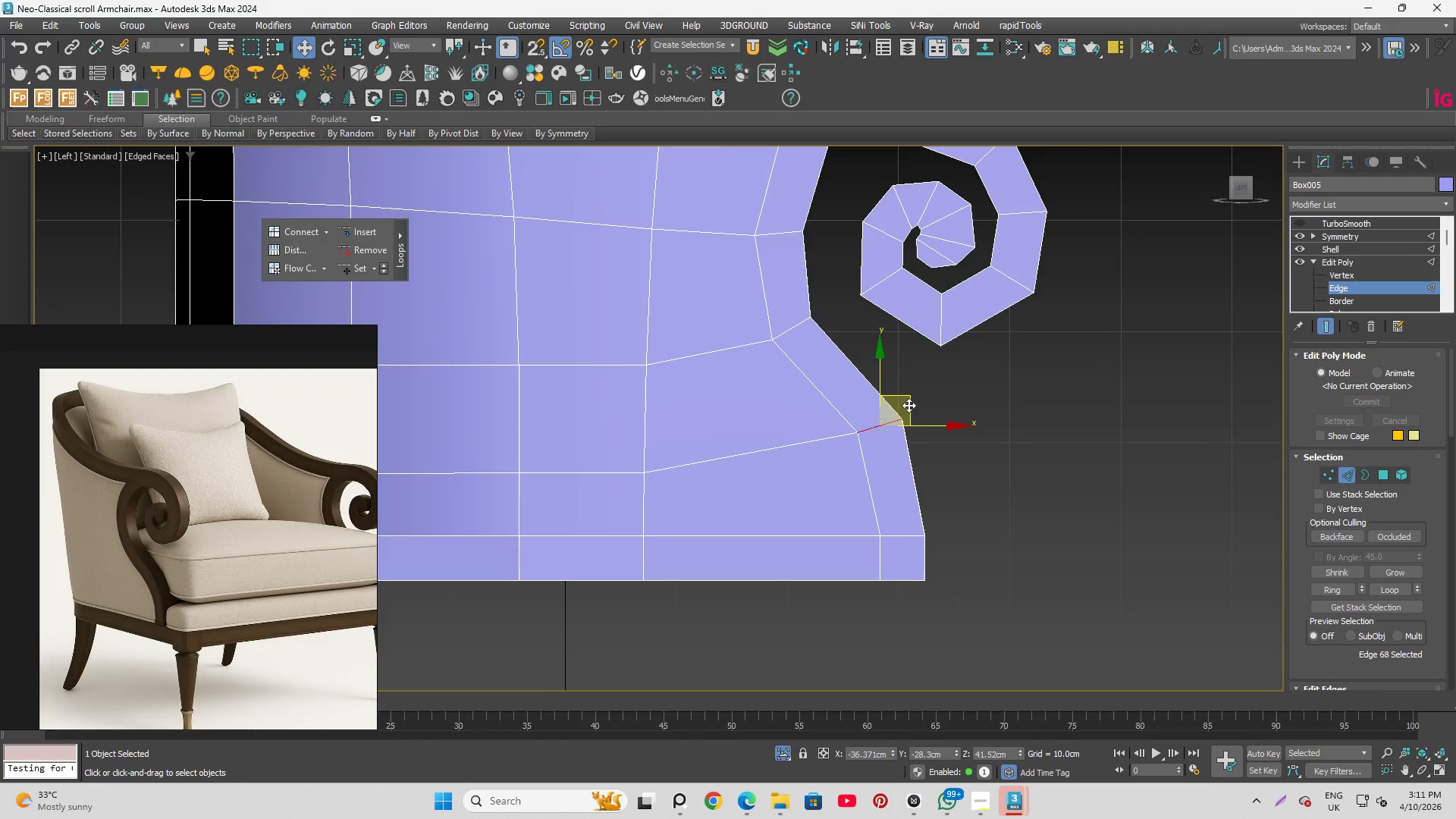 
scroll: coordinate [901, 429], scroll_direction: up, amount: 2.0
 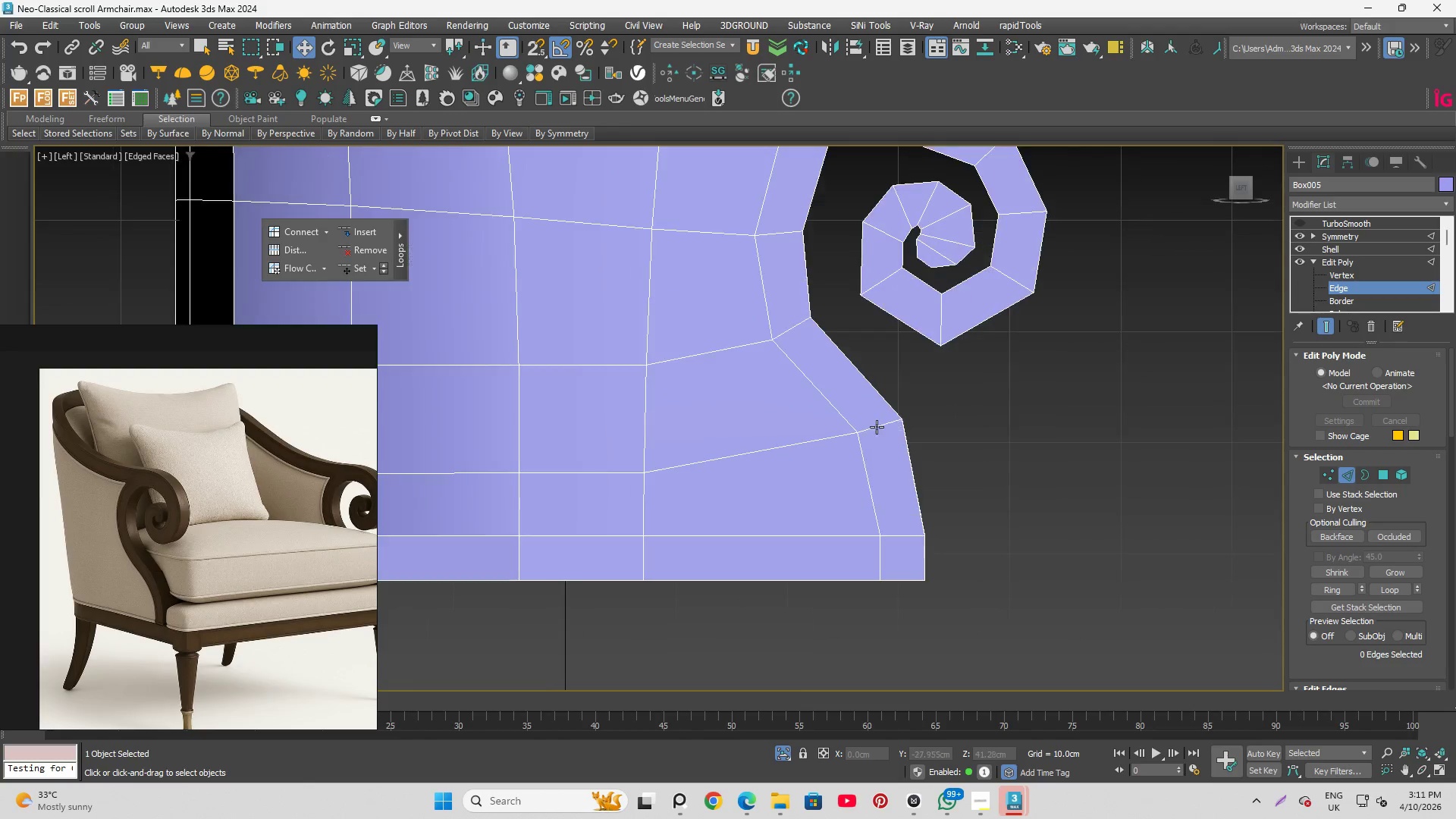 
left_click_drag(start_coordinate=[908, 405], to_coordinate=[912, 406])
 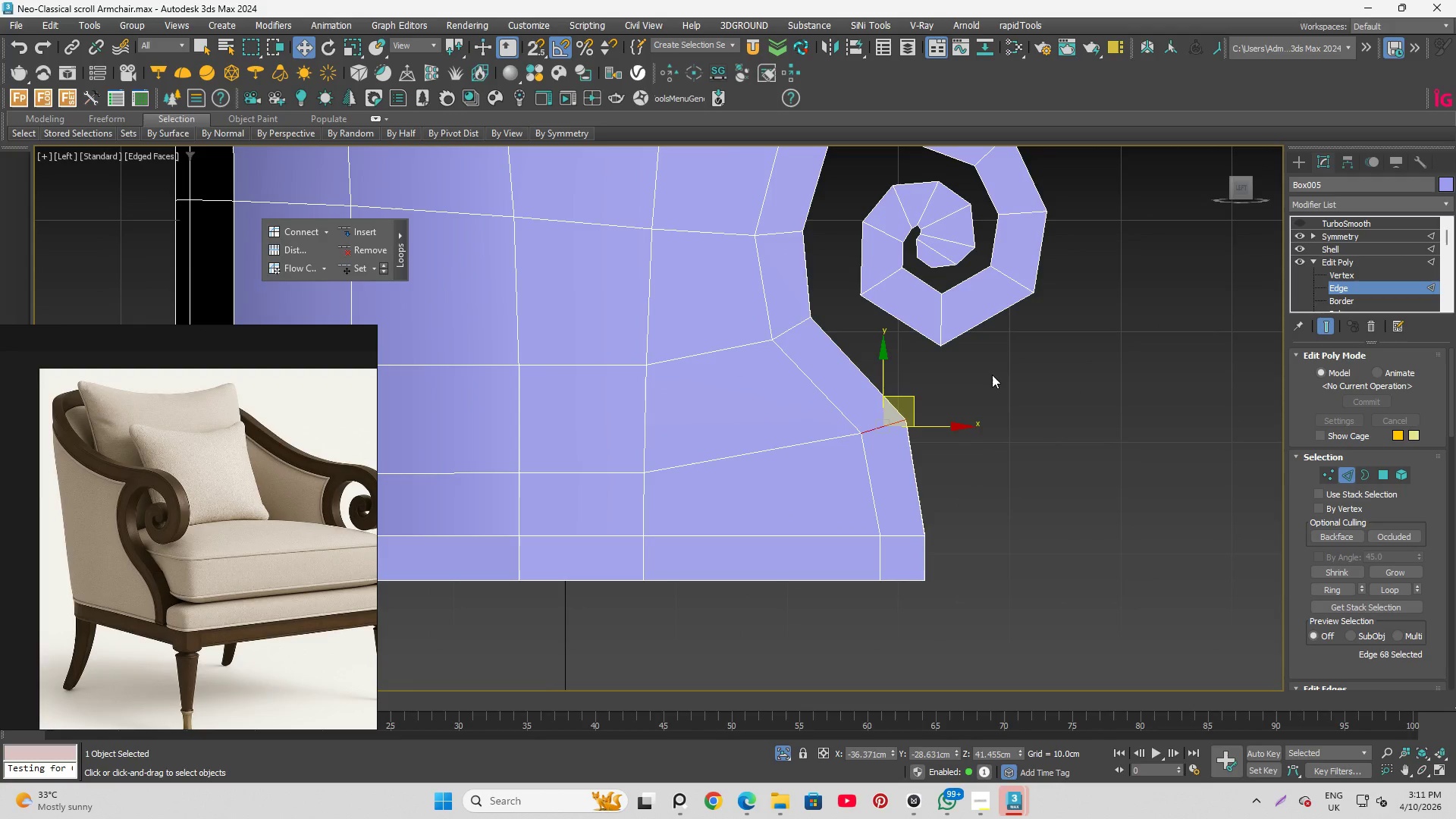 
left_click([992, 375])
 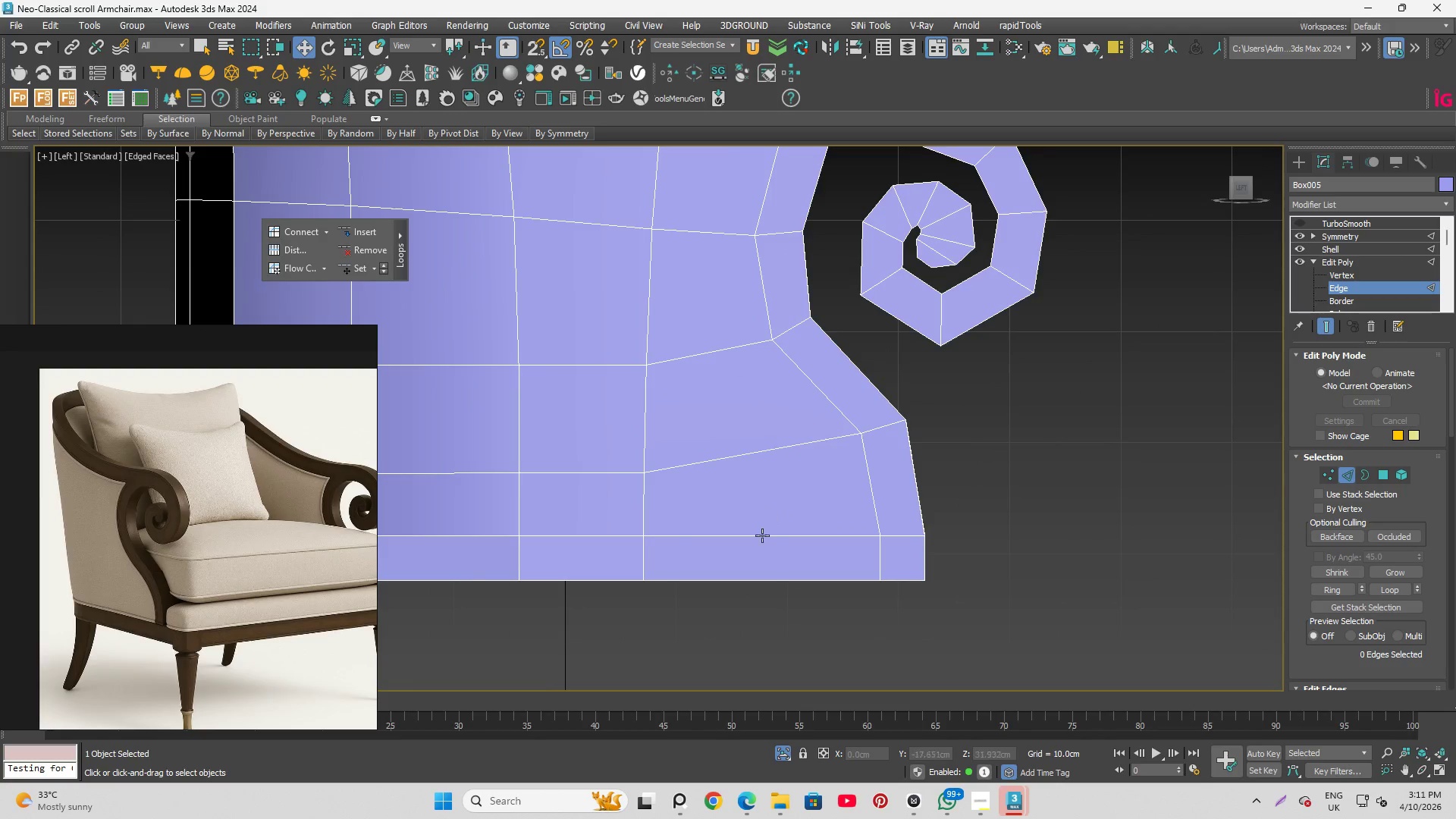 
scroll: coordinate [769, 538], scroll_direction: down, amount: 2.0
 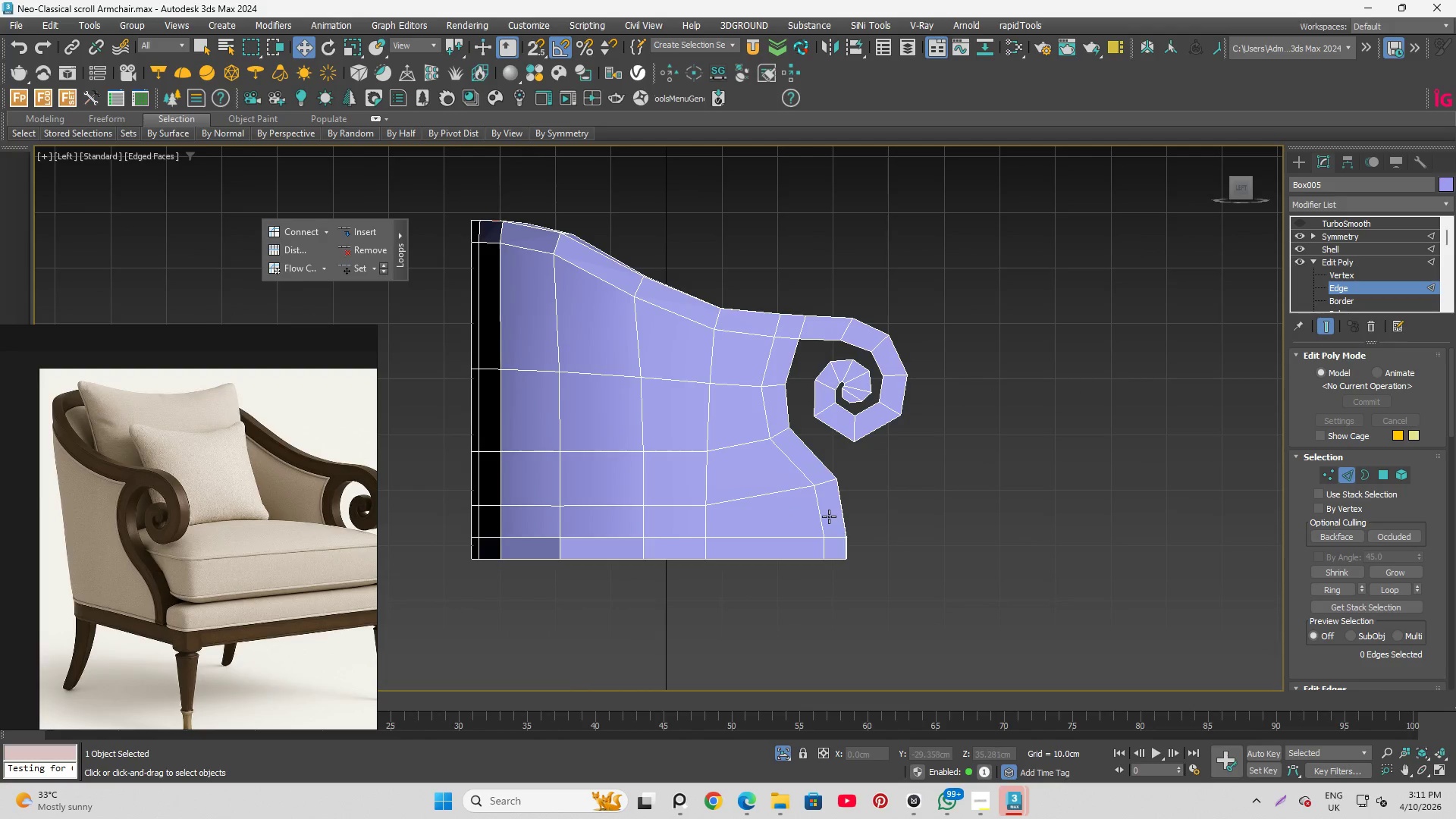 
scroll: coordinate [998, 475], scroll_direction: up, amount: 6.0
 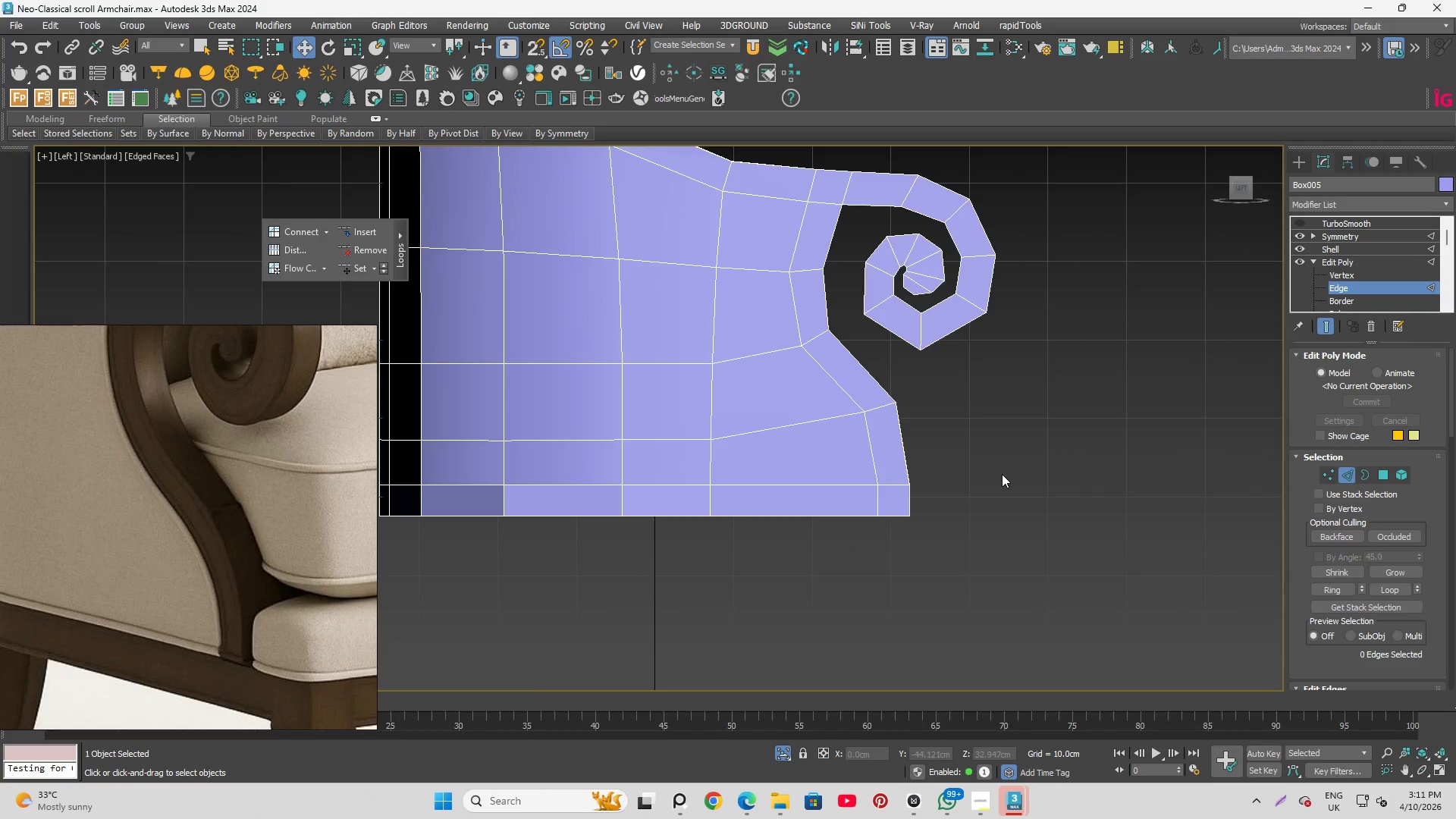 
key(Control+Z)
 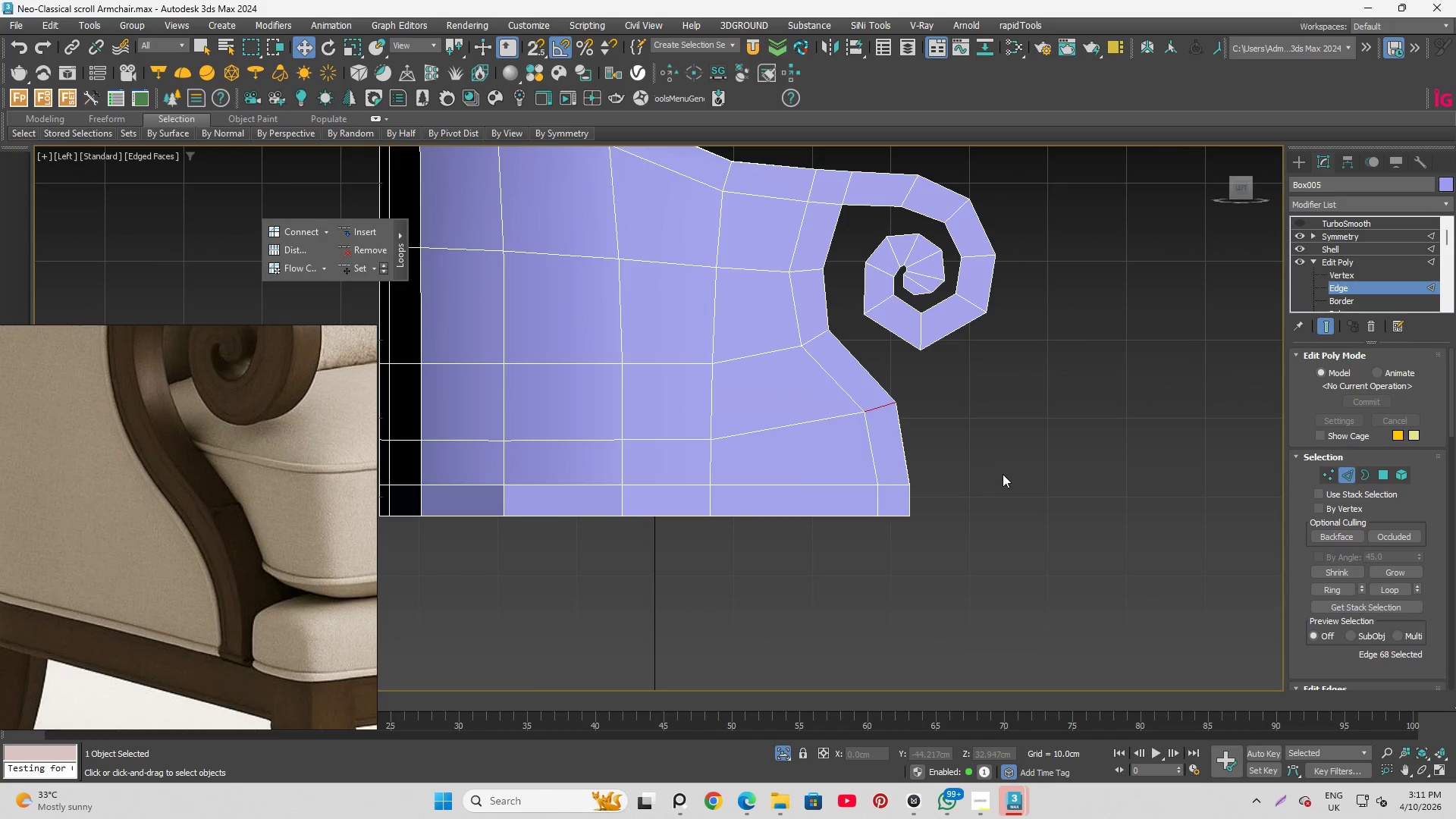 
key(Control+Z)
 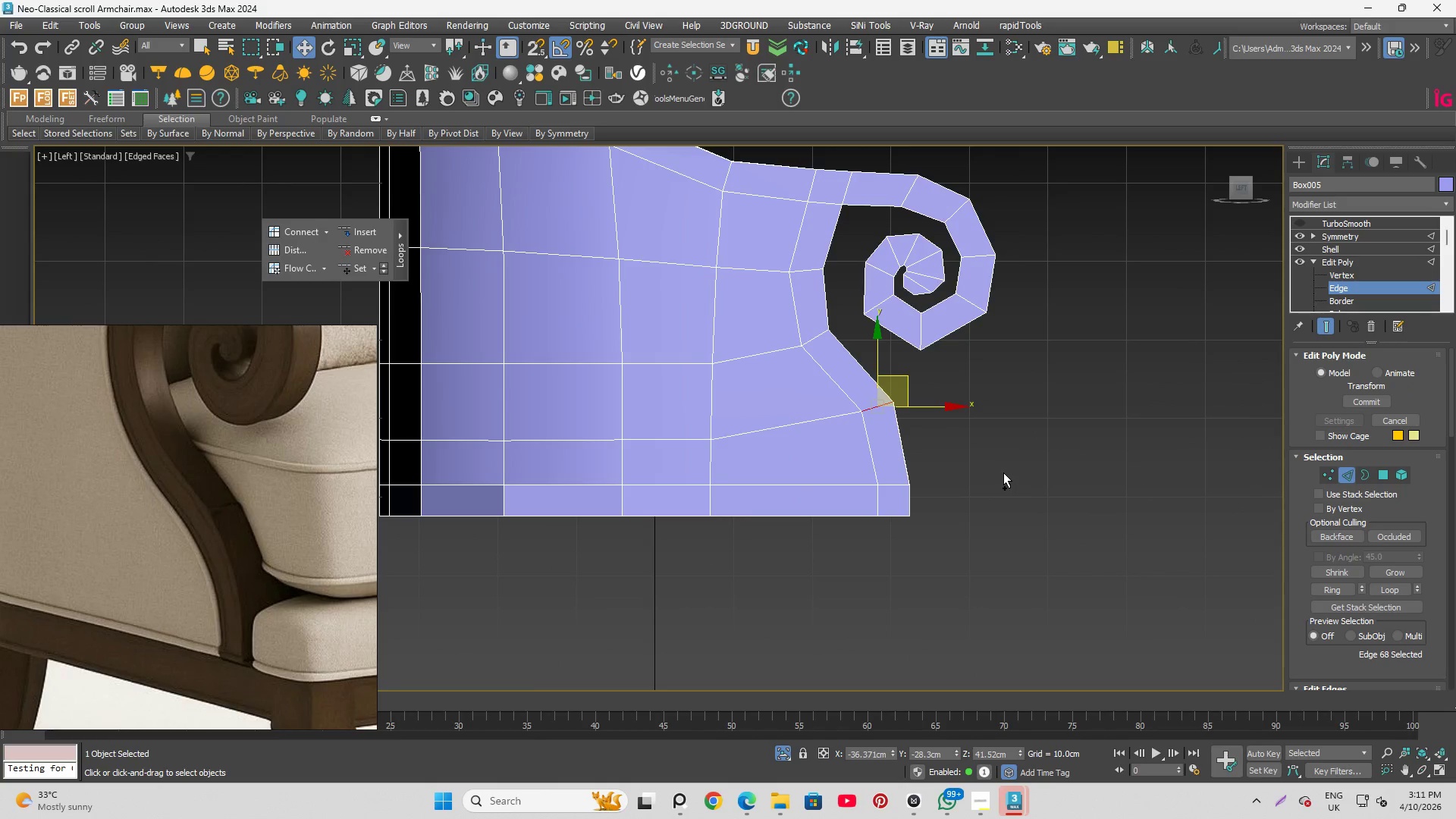 
key(Control+Z)
 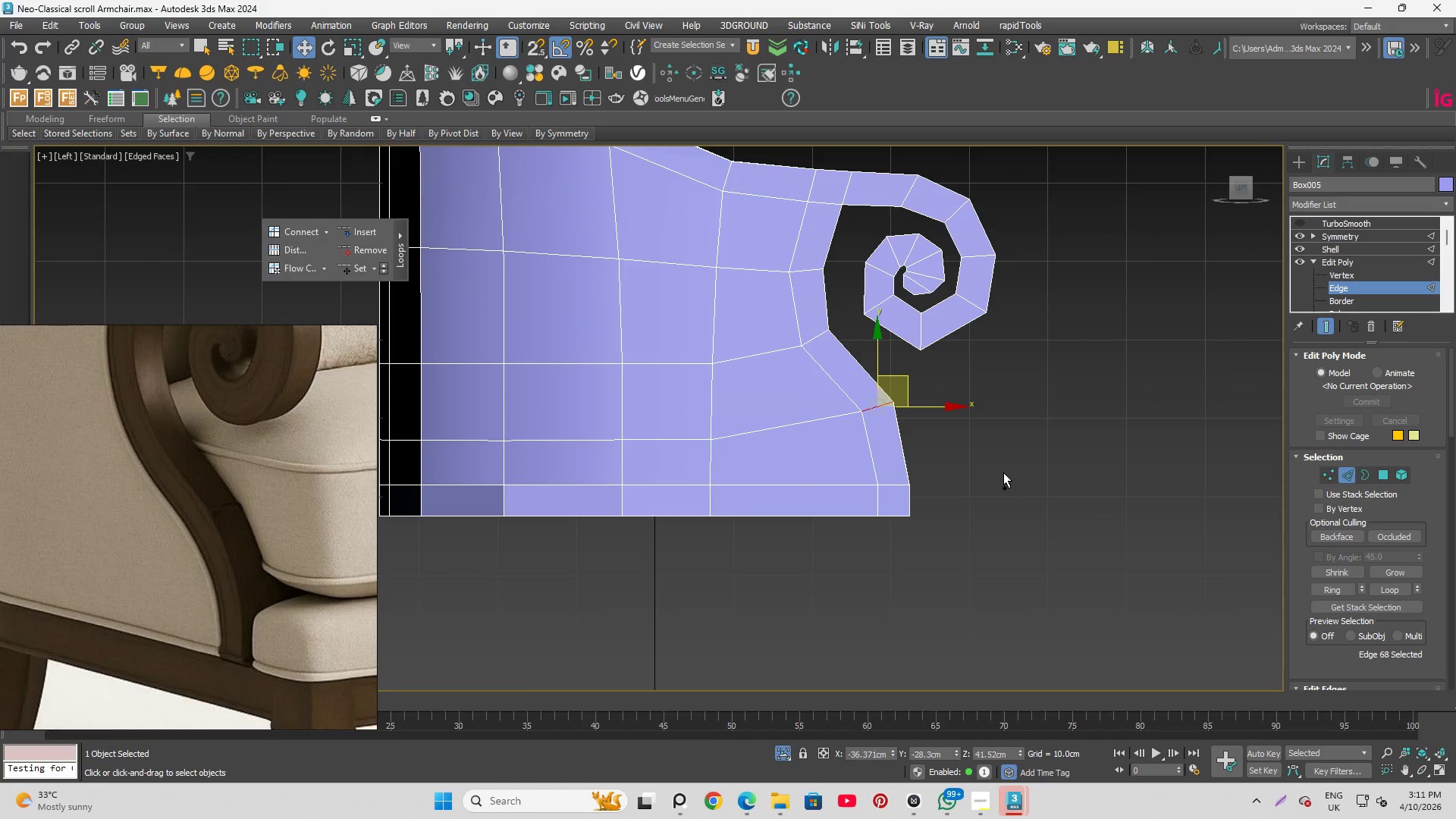 
key(Control+Z)
 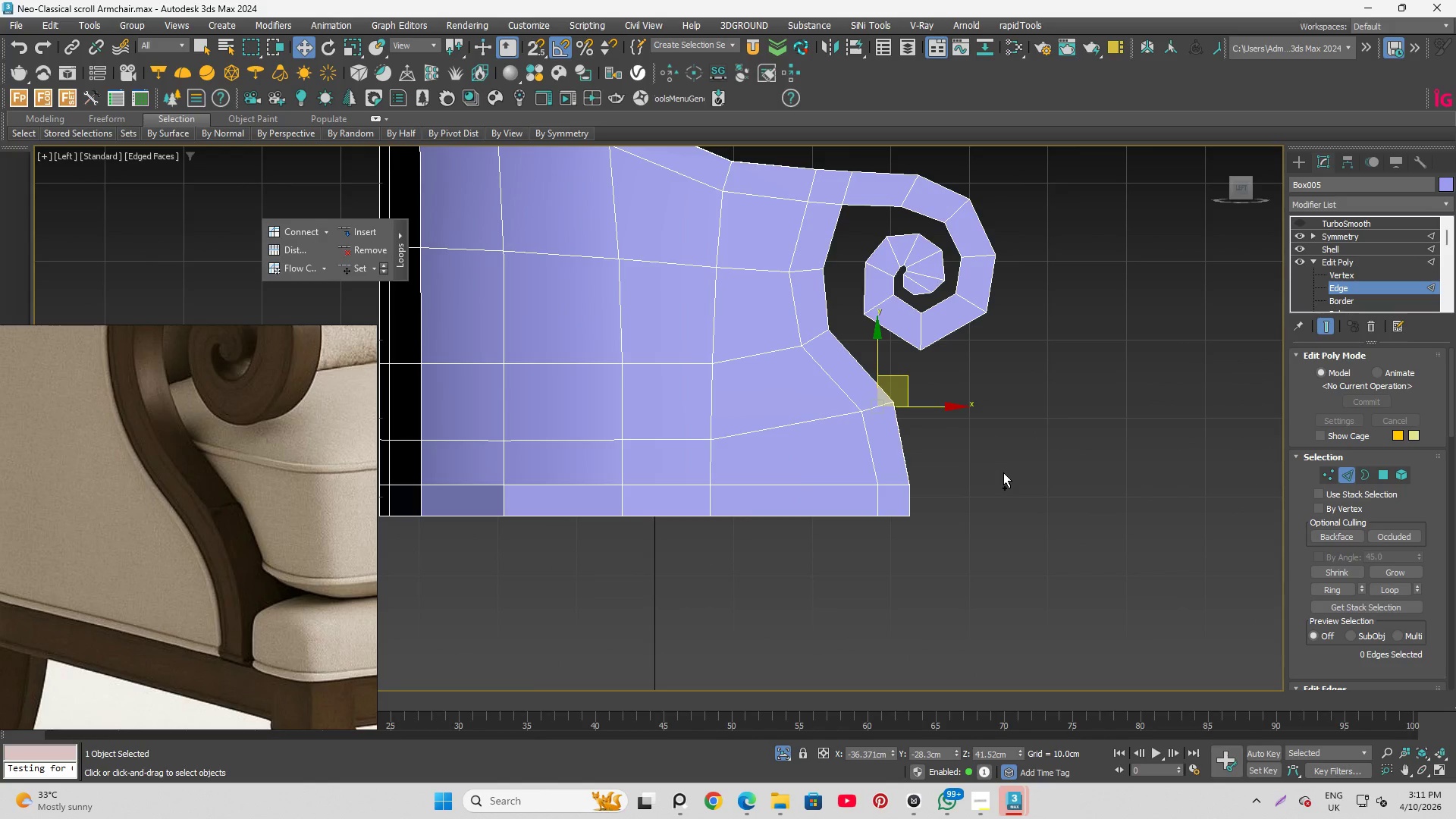 
key(Control+Z)
 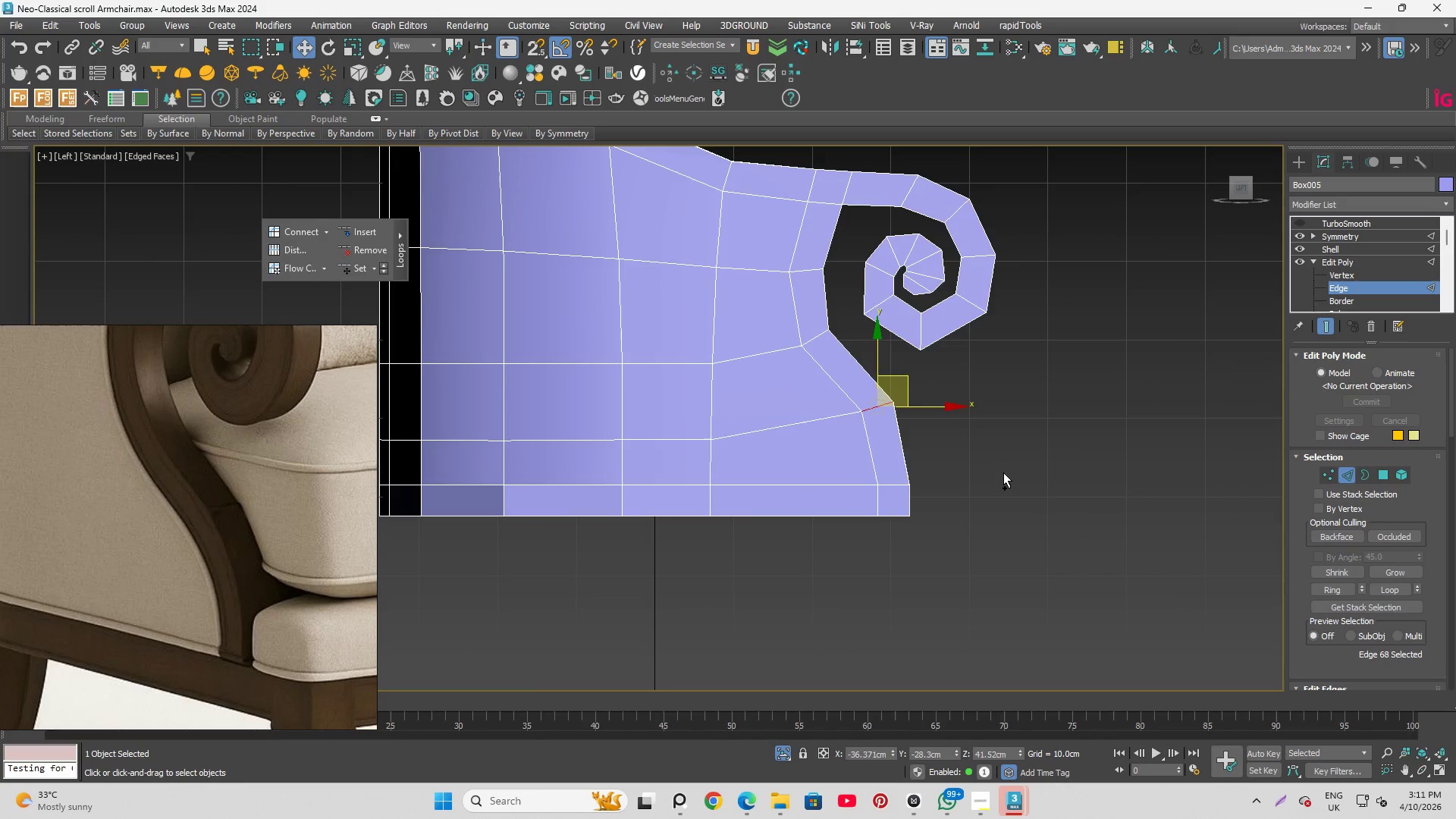 
key(Control+Z)
 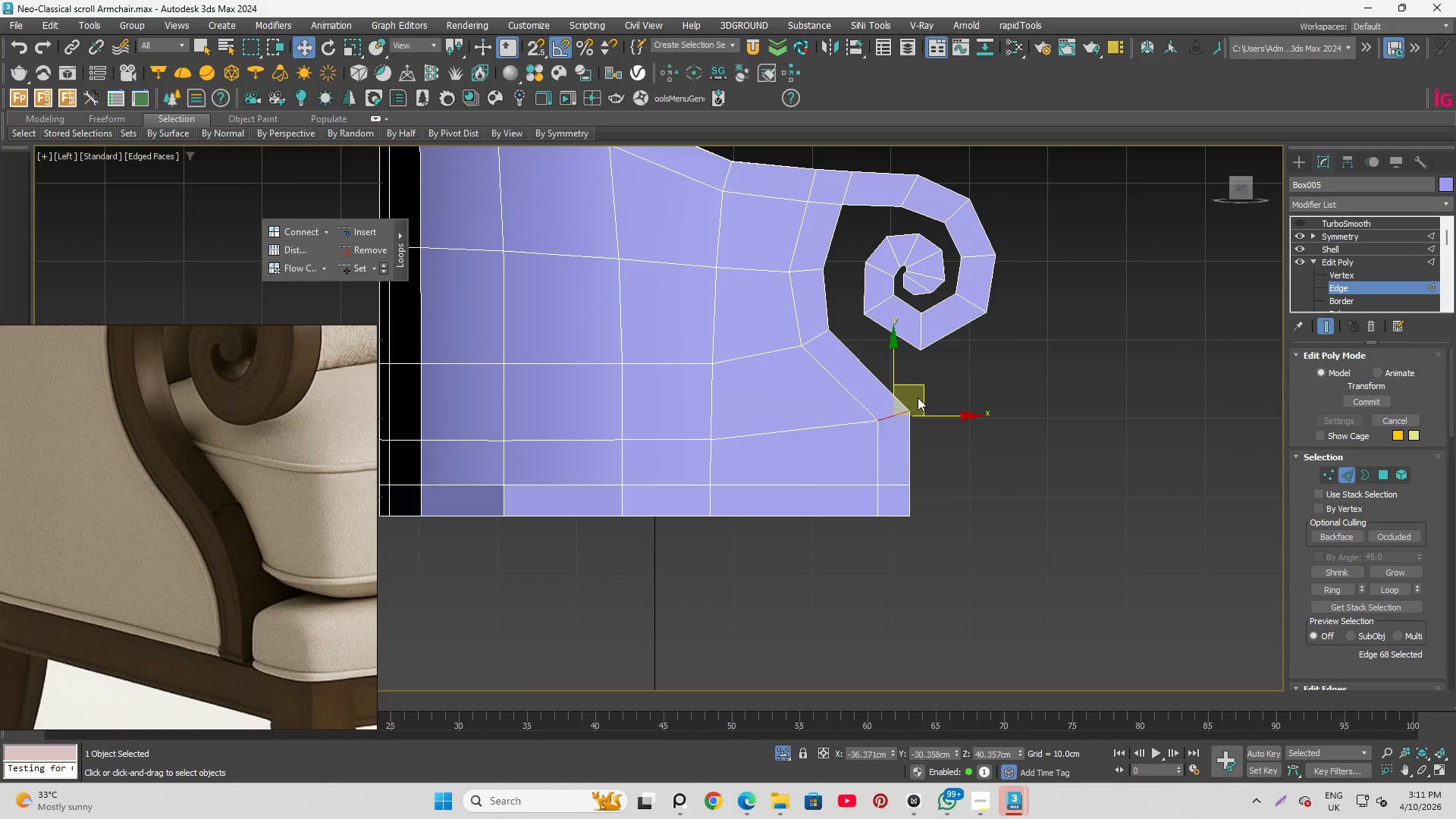 
left_click([1034, 350])
 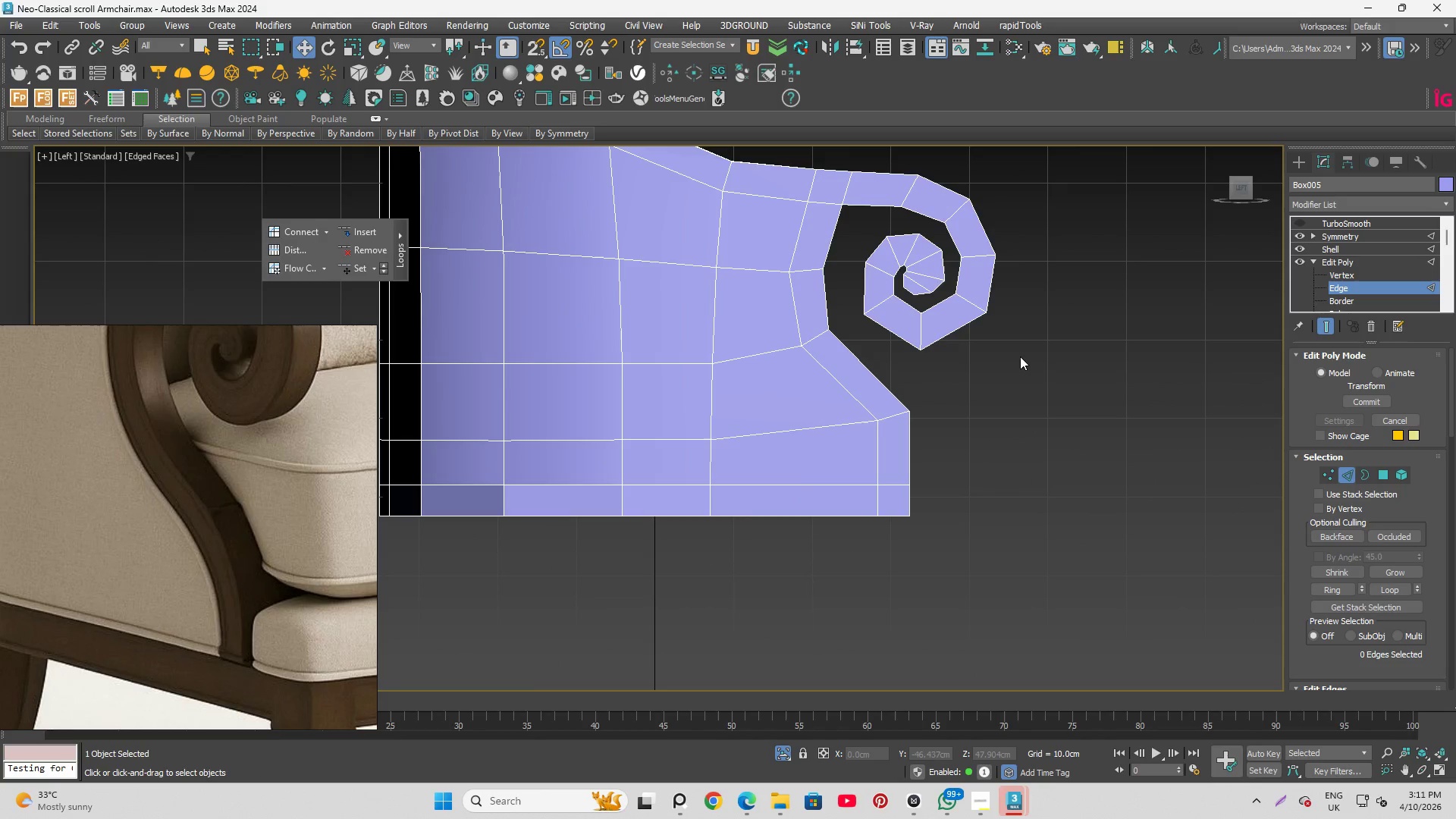 
scroll: coordinate [919, 477], scroll_direction: down, amount: 3.0
 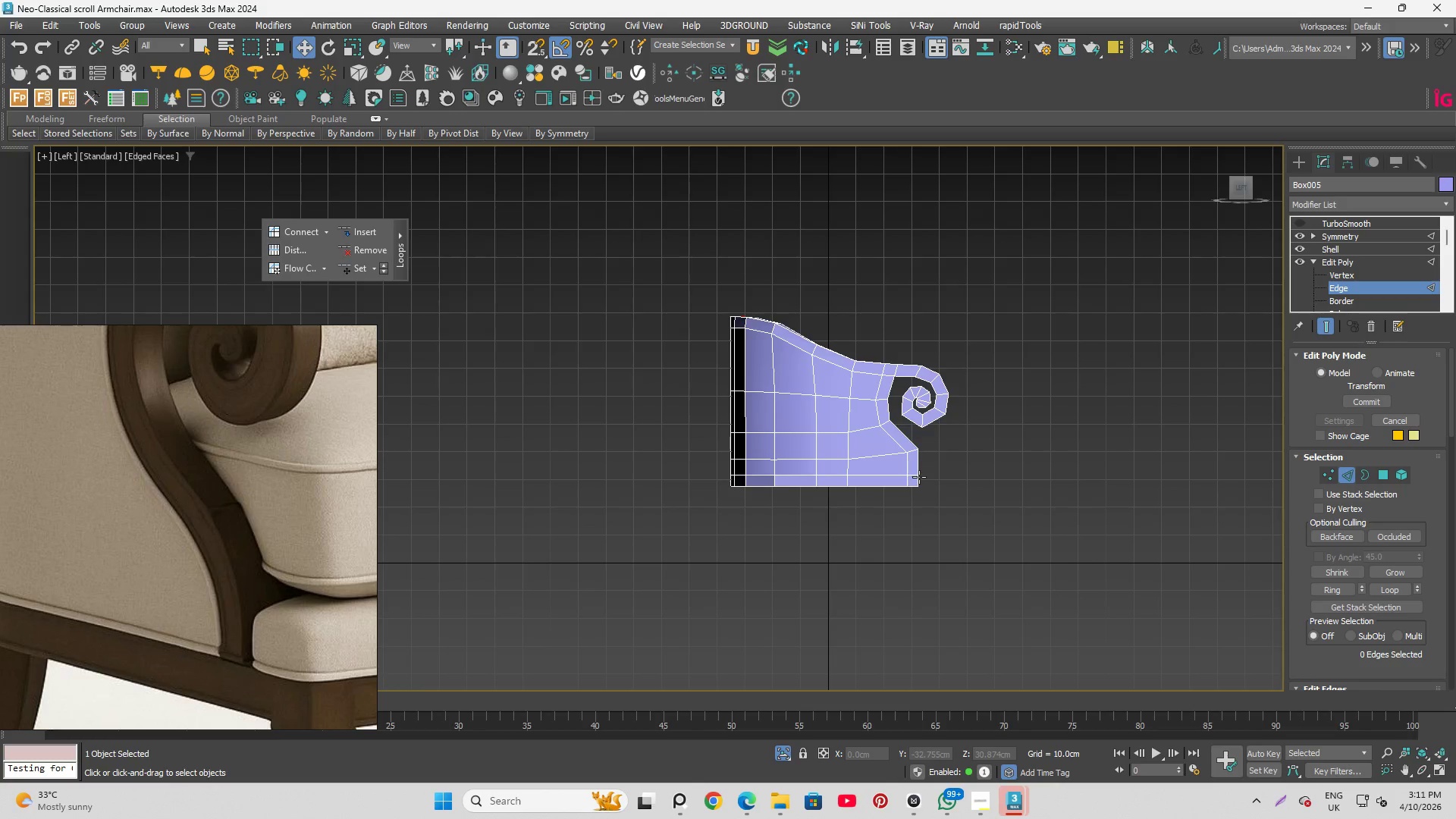 
hold_key(key=AltLeft, duration=1.3)
scroll: coordinate [192, 475], scroll_direction: none, amount: 0.0
 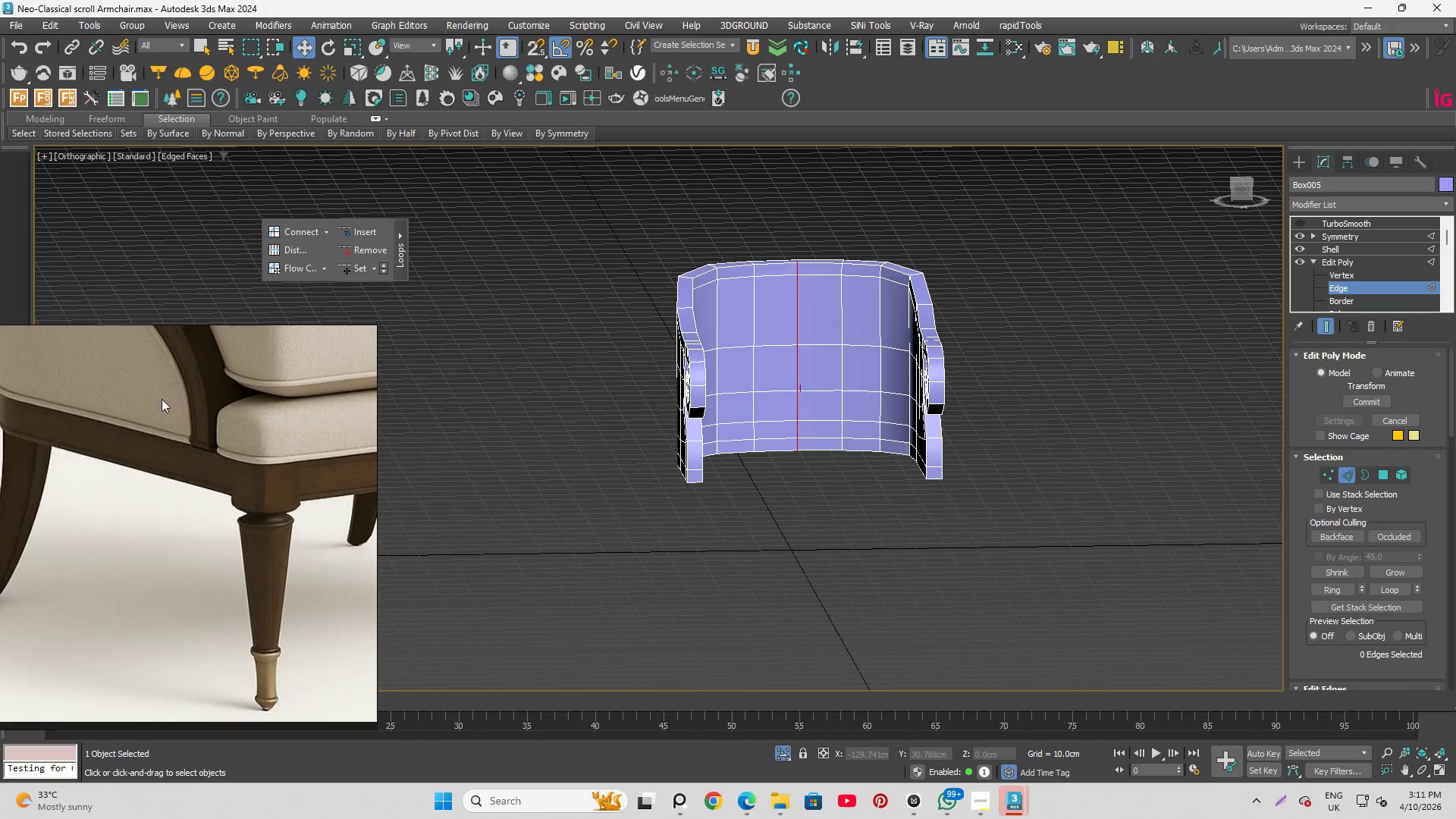 
scroll: coordinate [115, 400], scroll_direction: up, amount: 2.0
 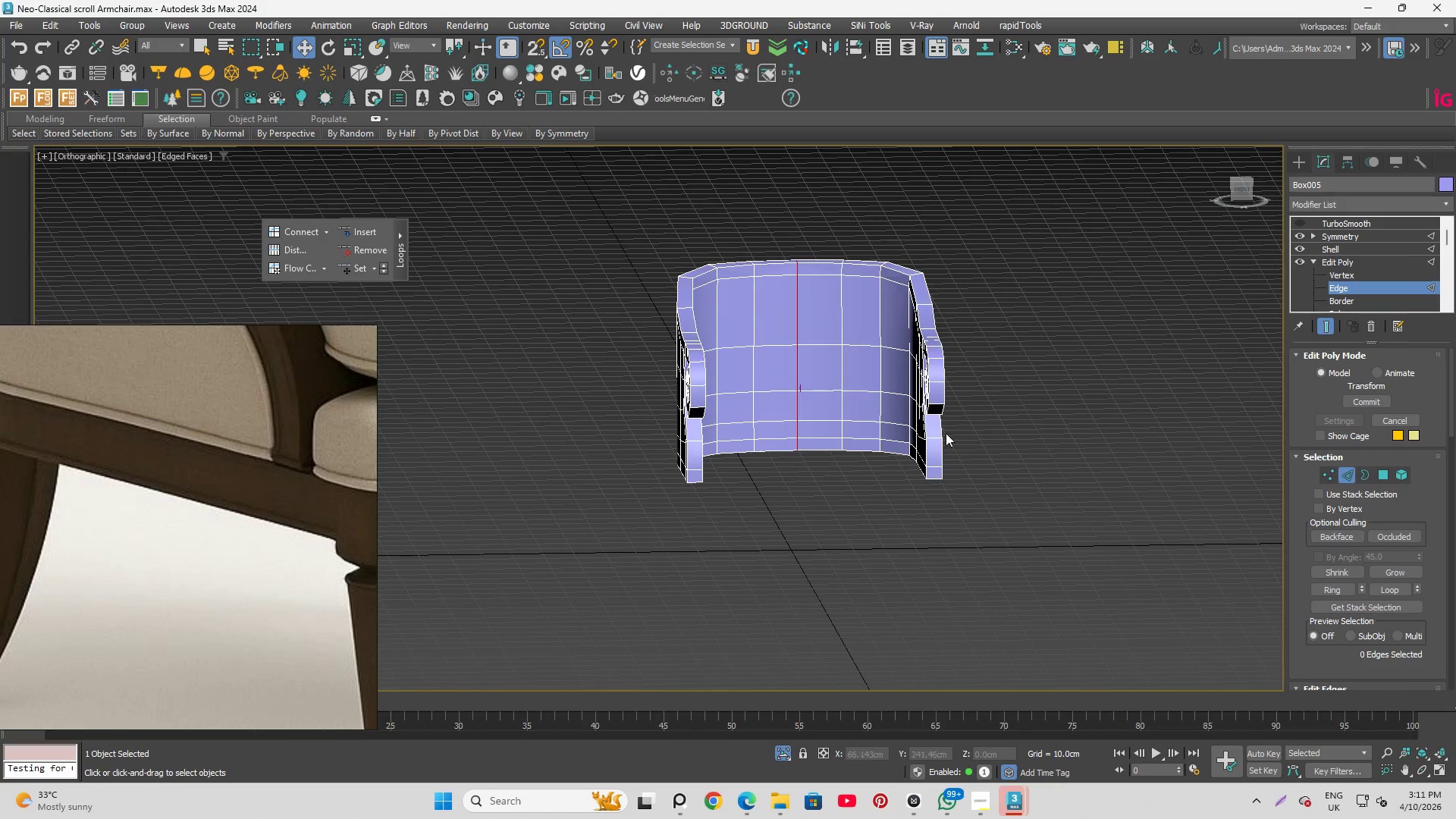 
hold_key(key=AltLeft, duration=0.83)
 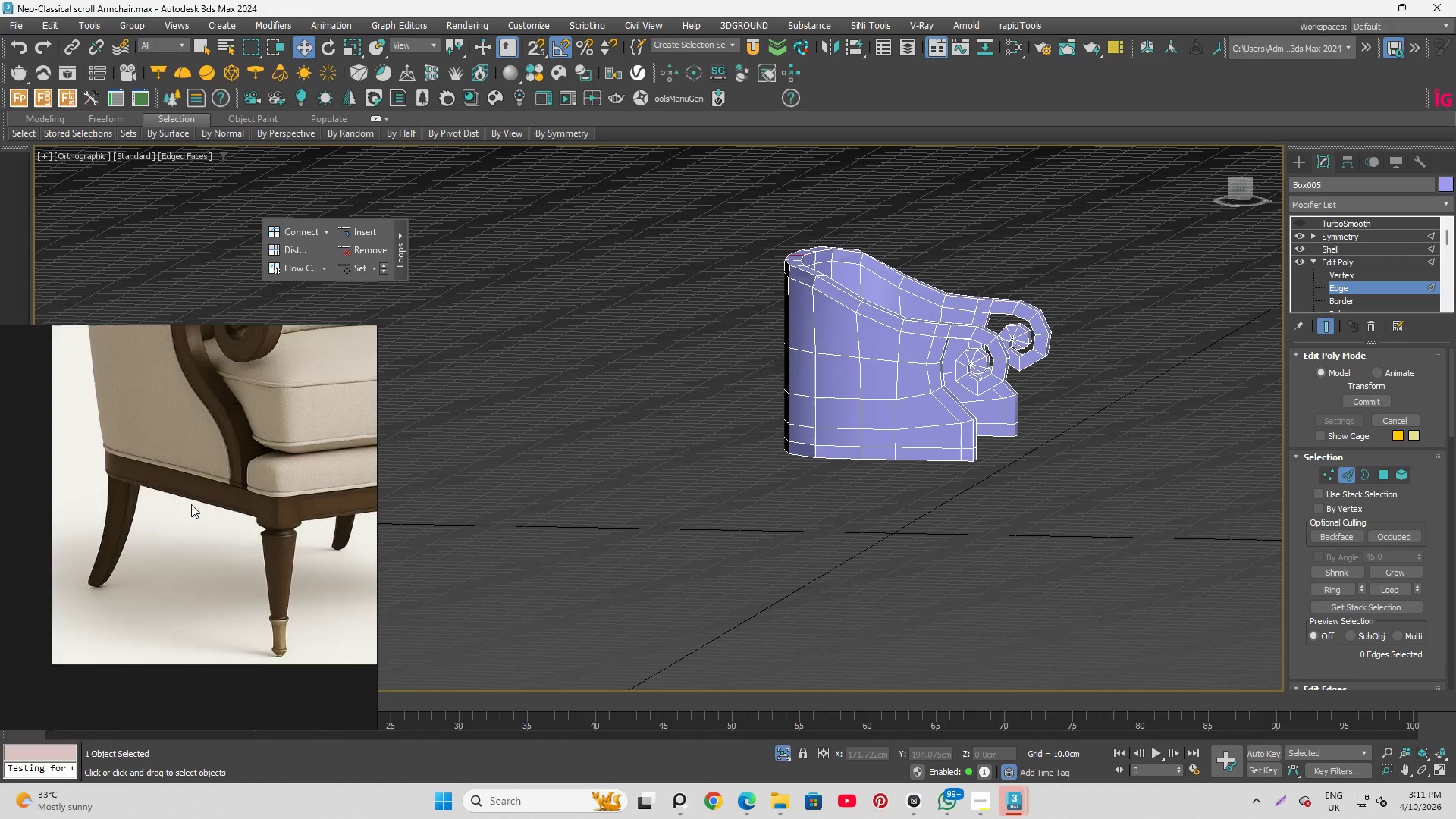 
hold_key(key=AltLeft, duration=2.92)
scroll: coordinate [228, 486], scroll_direction: down, amount: 3.0
 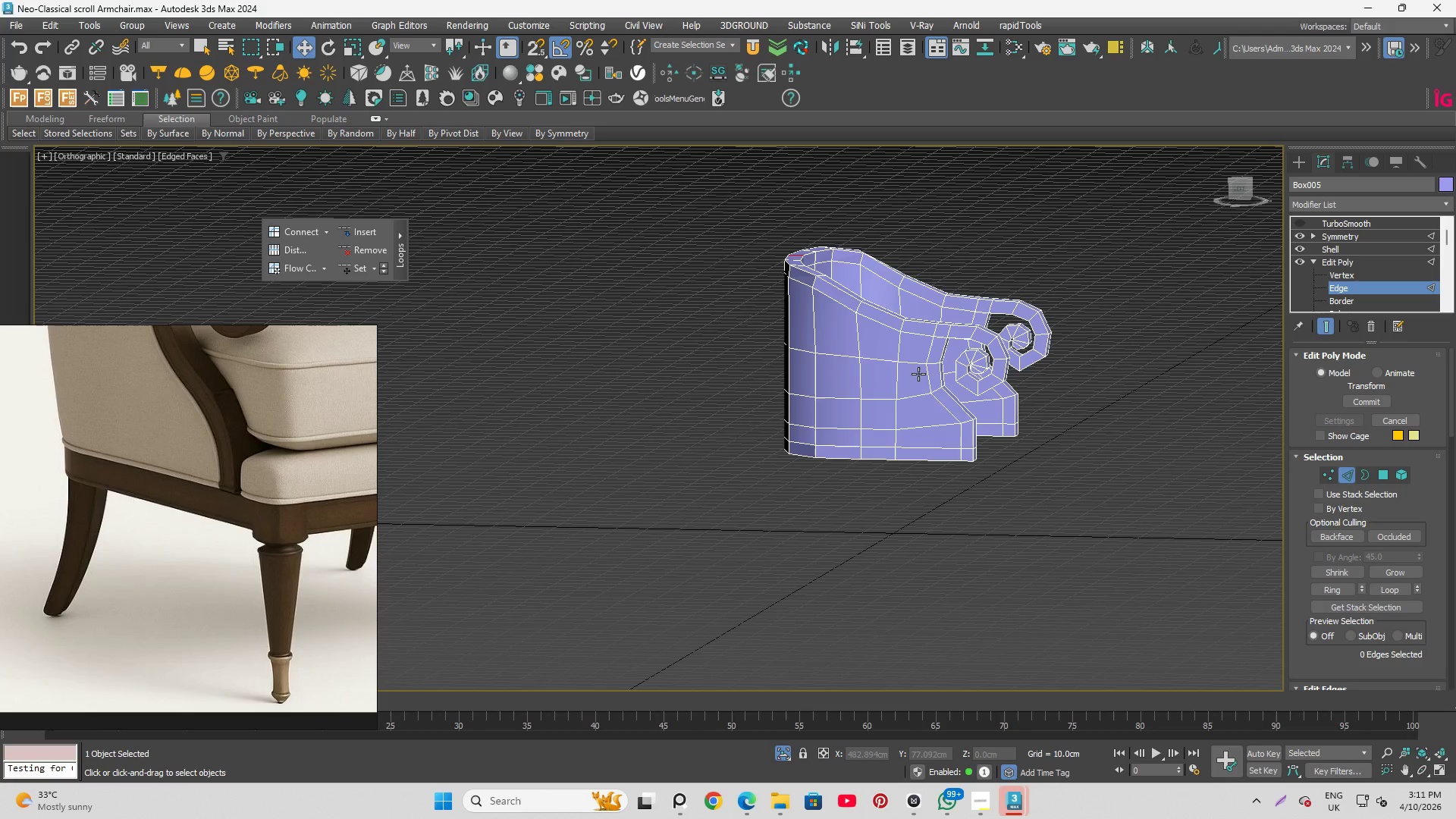 
hold_key(key=AltLeft, duration=1.28)
 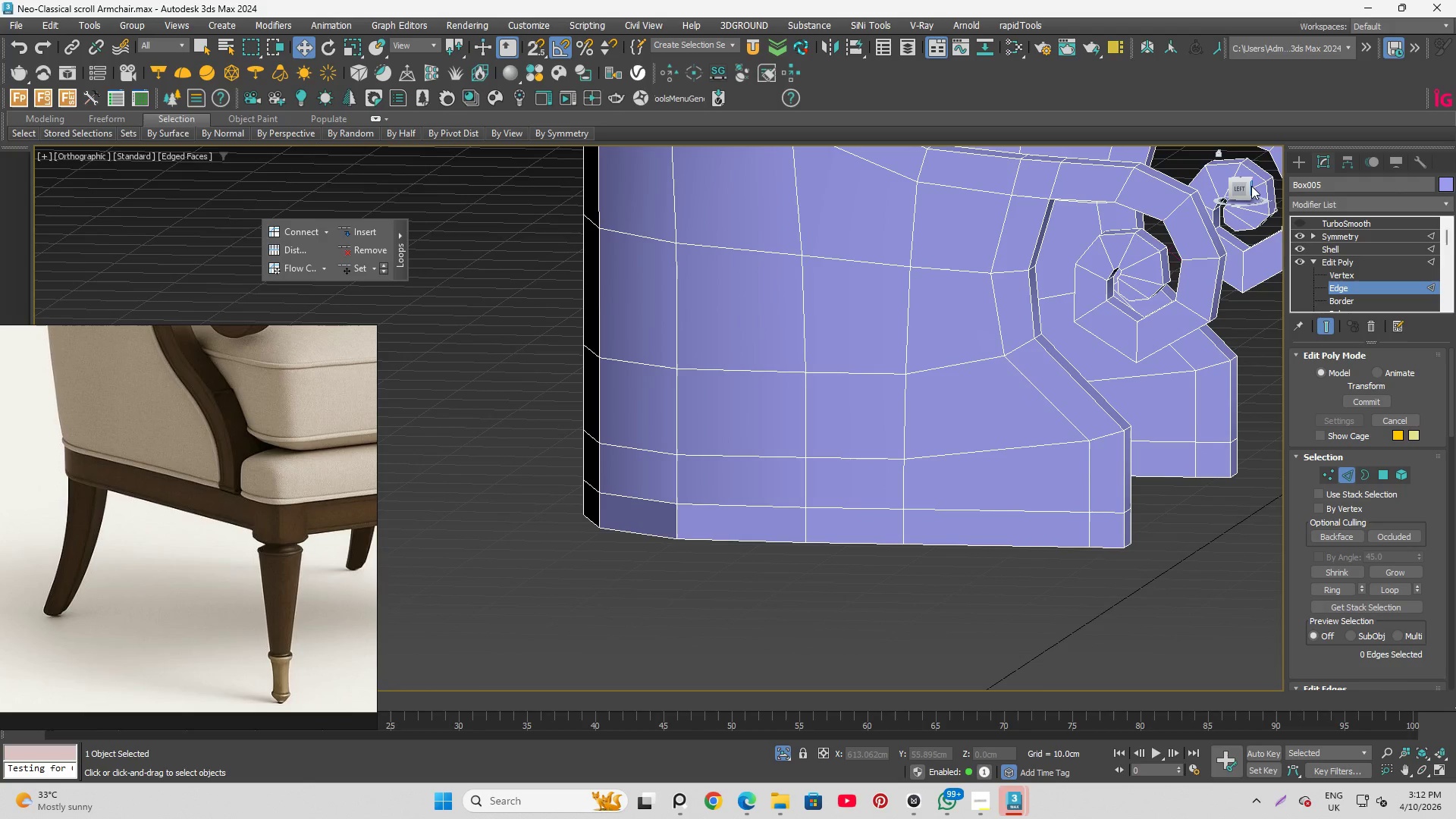 
scroll: coordinate [881, 416], scroll_direction: up, amount: 3.0
 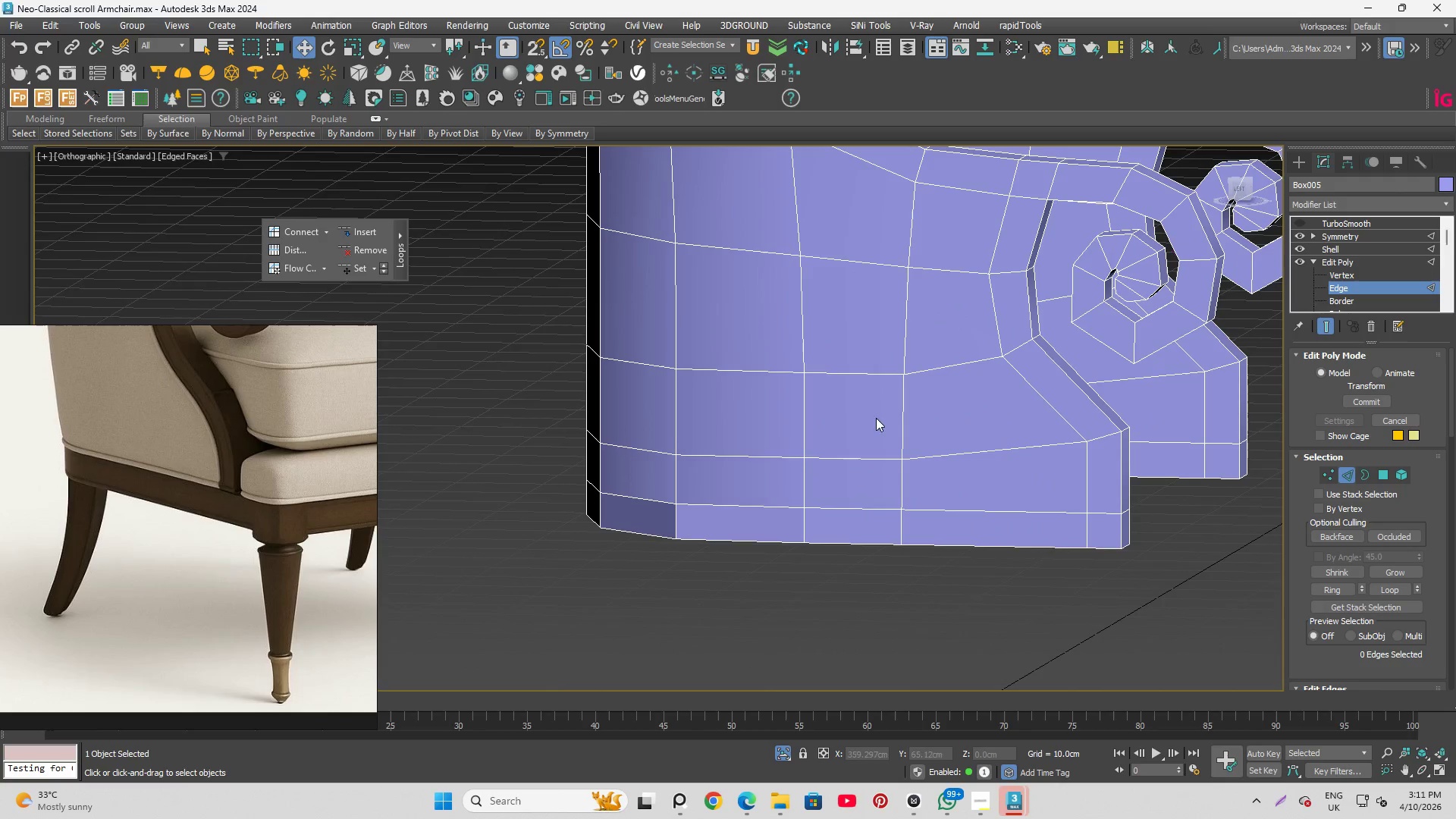 
left_click([1242, 189])
 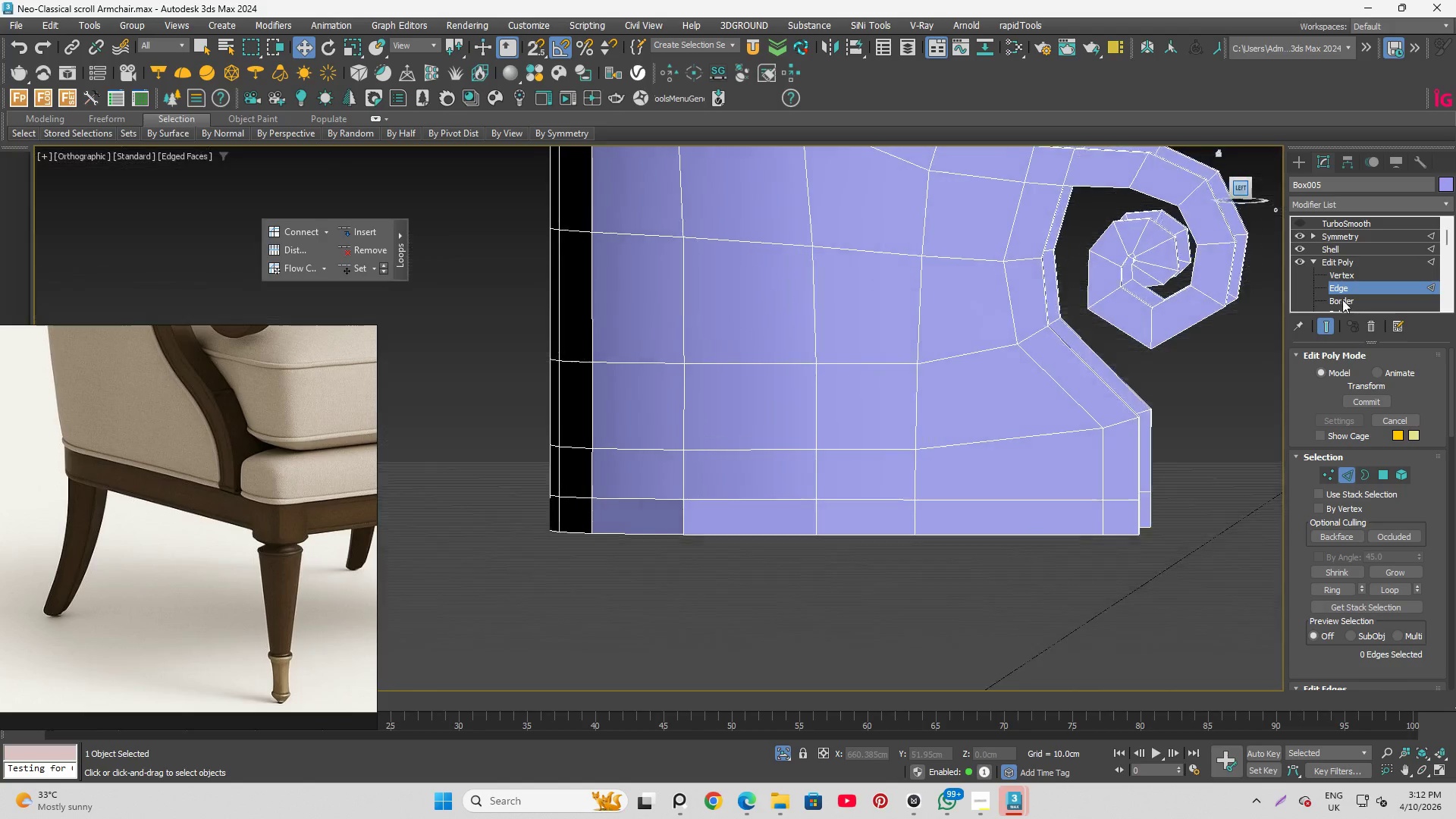 
scroll: coordinate [1373, 281], scroll_direction: down, amount: 2.0
 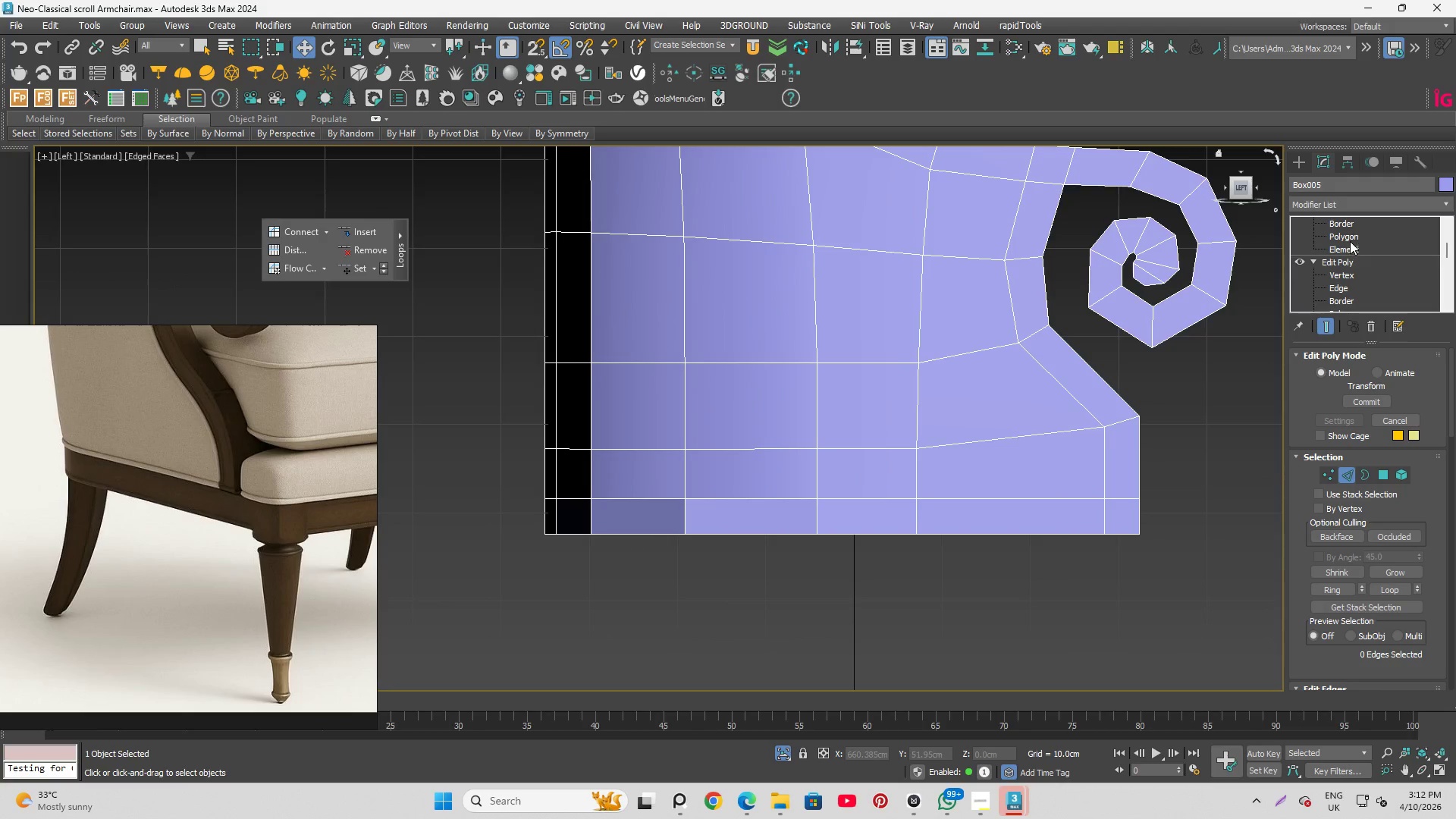 
left_click([1349, 239])
 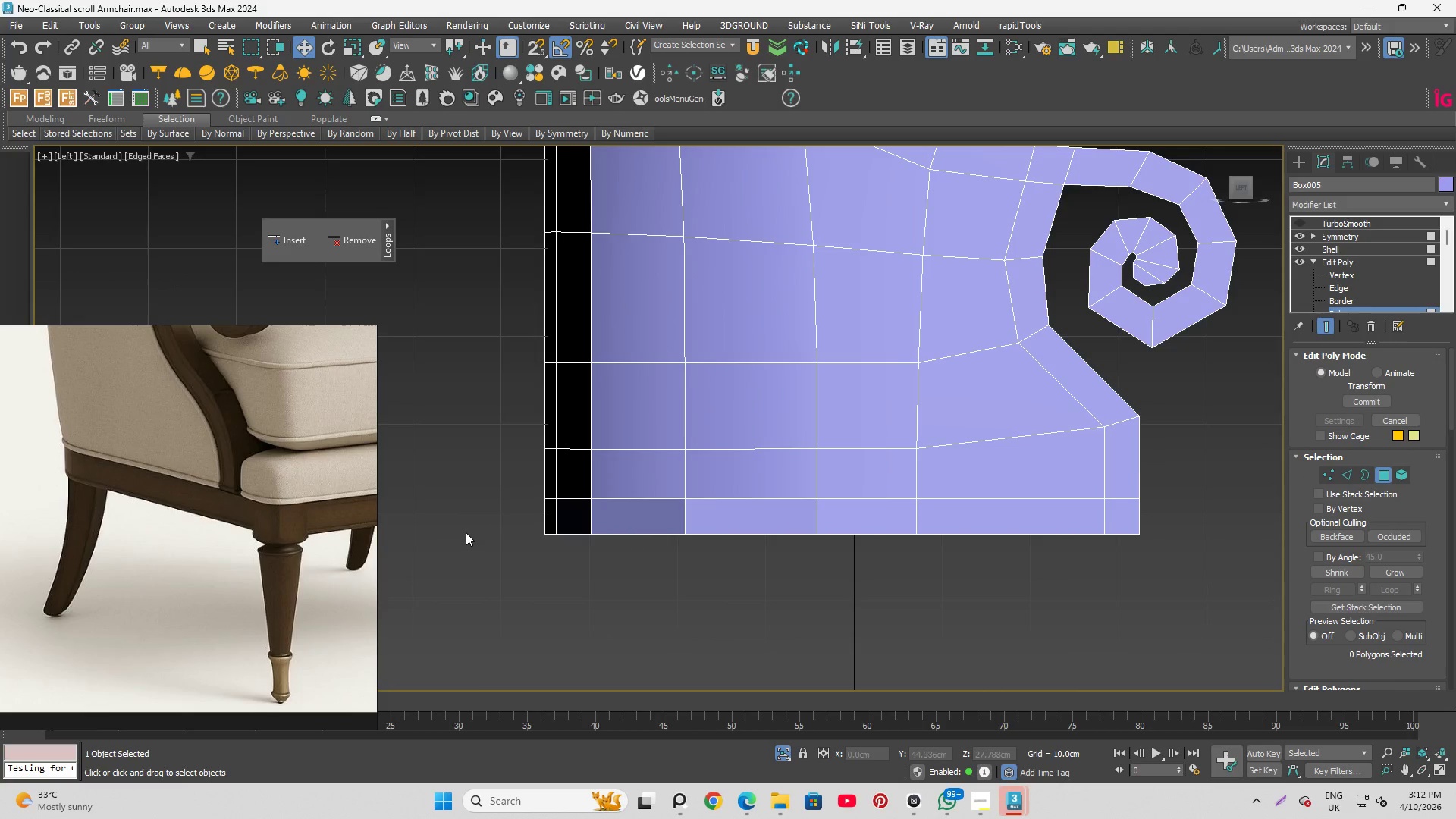 
left_click_drag(start_coordinate=[488, 513], to_coordinate=[1181, 667])
 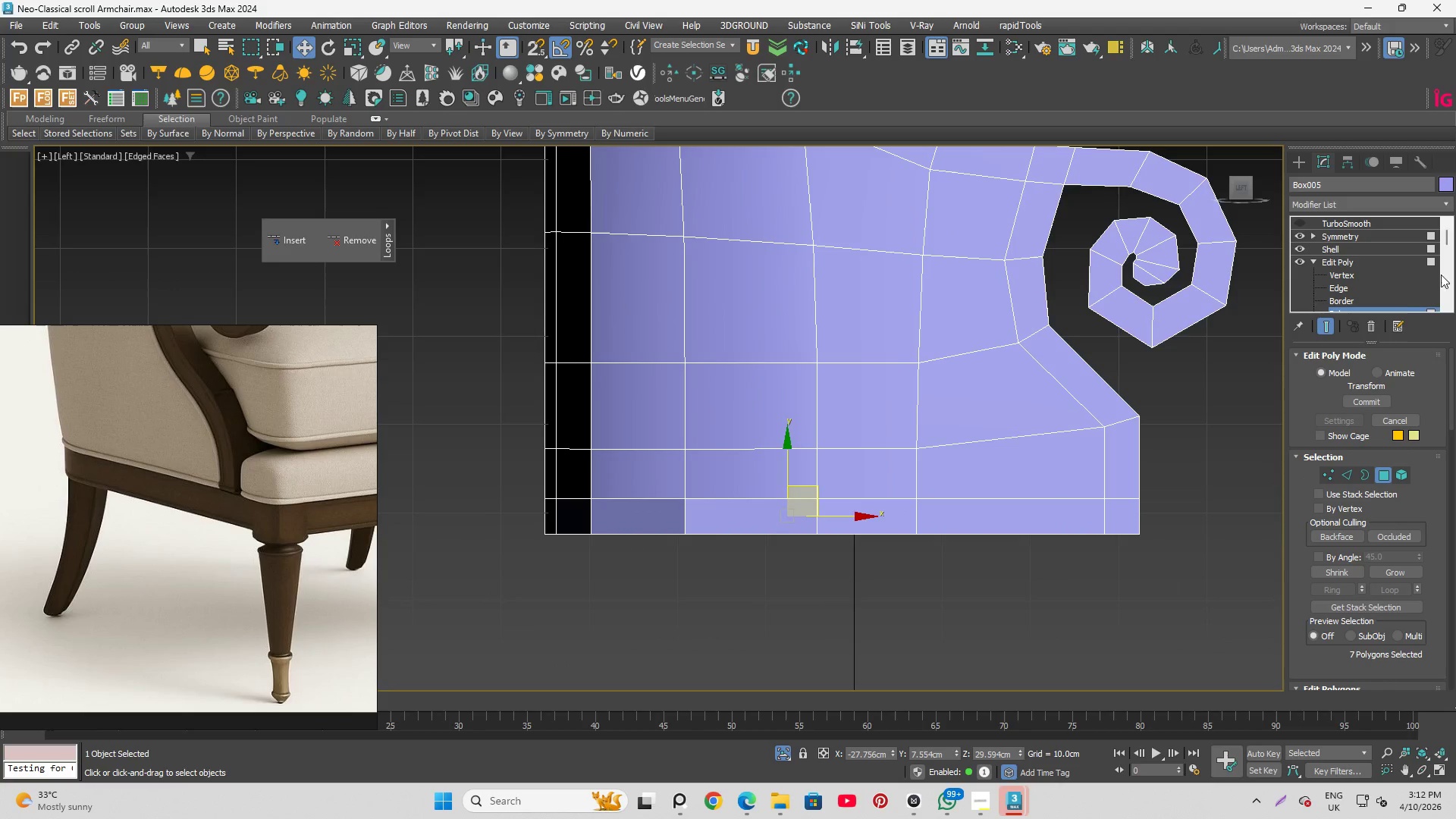 
left_click([1379, 309])
 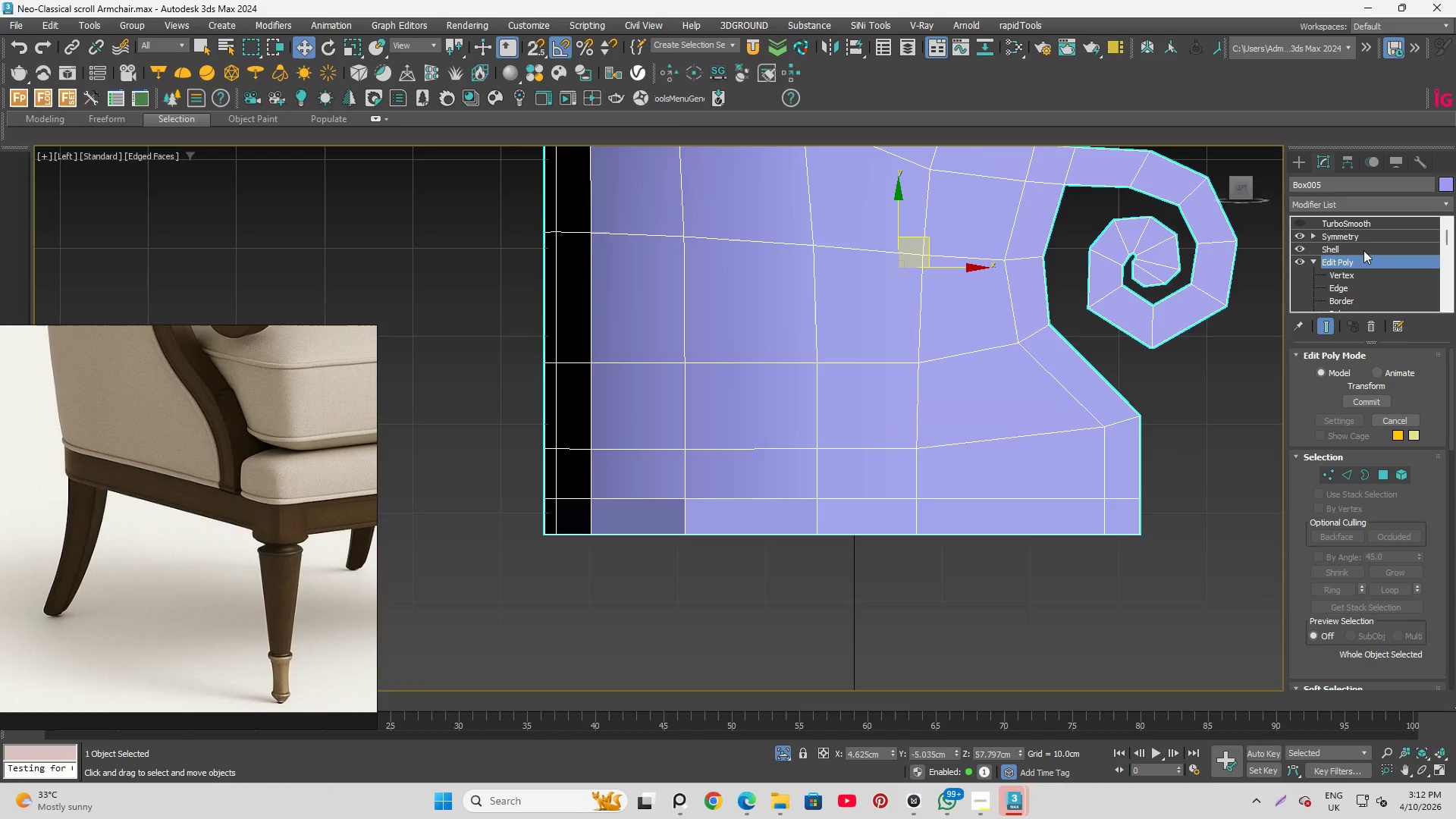 
left_click([1359, 235])
 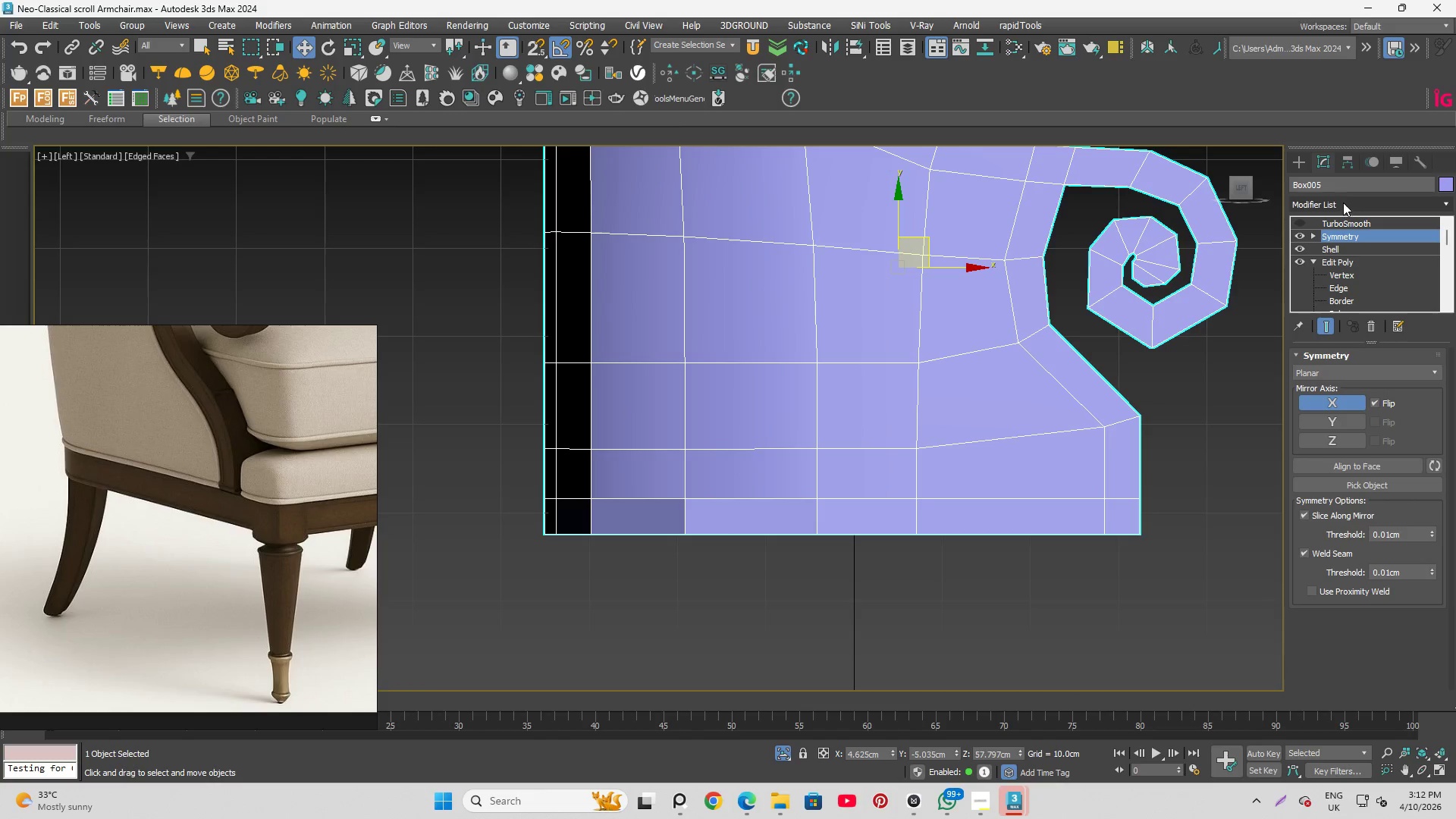 
left_click([1341, 202])
 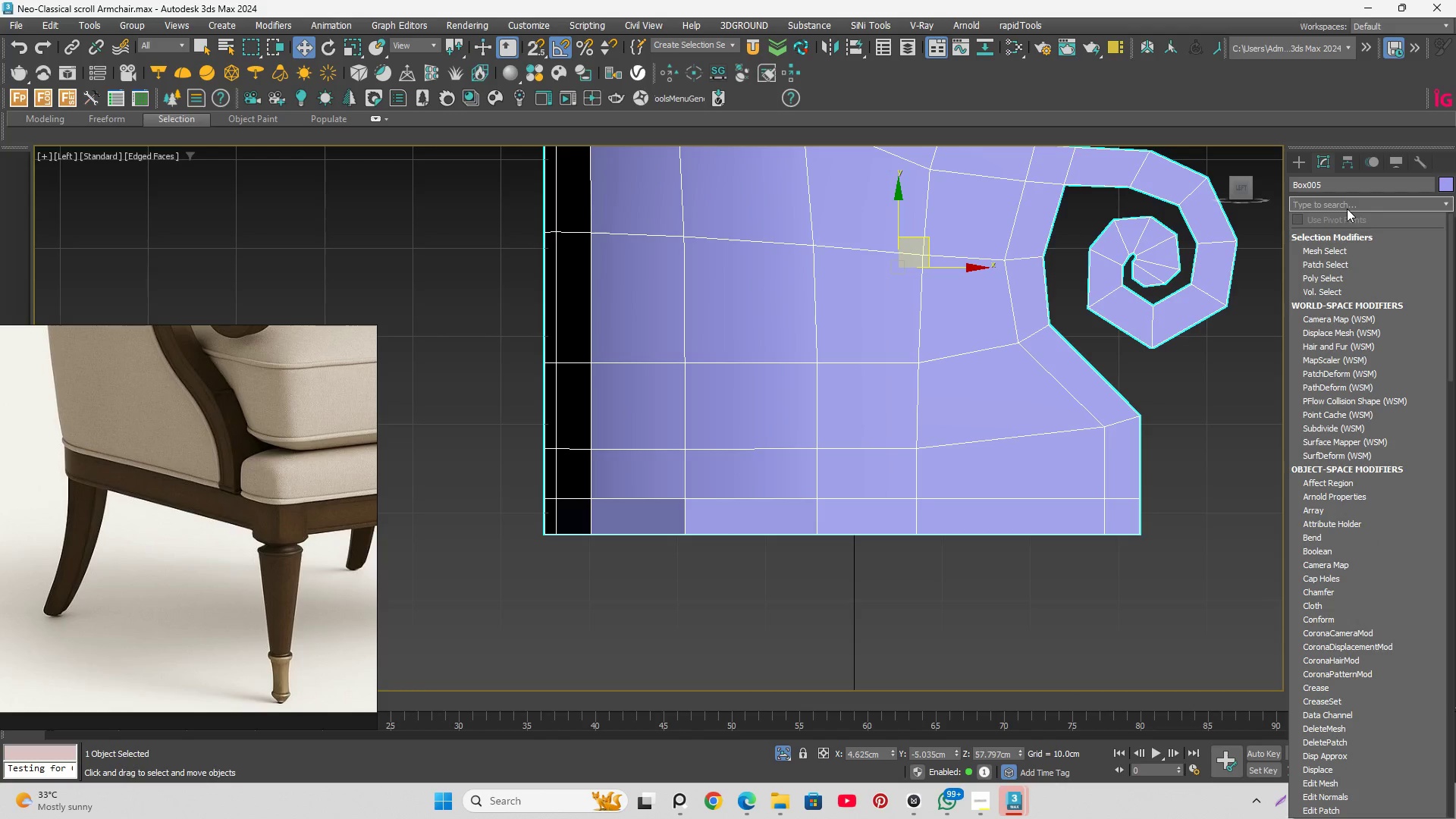 
type(ed)
 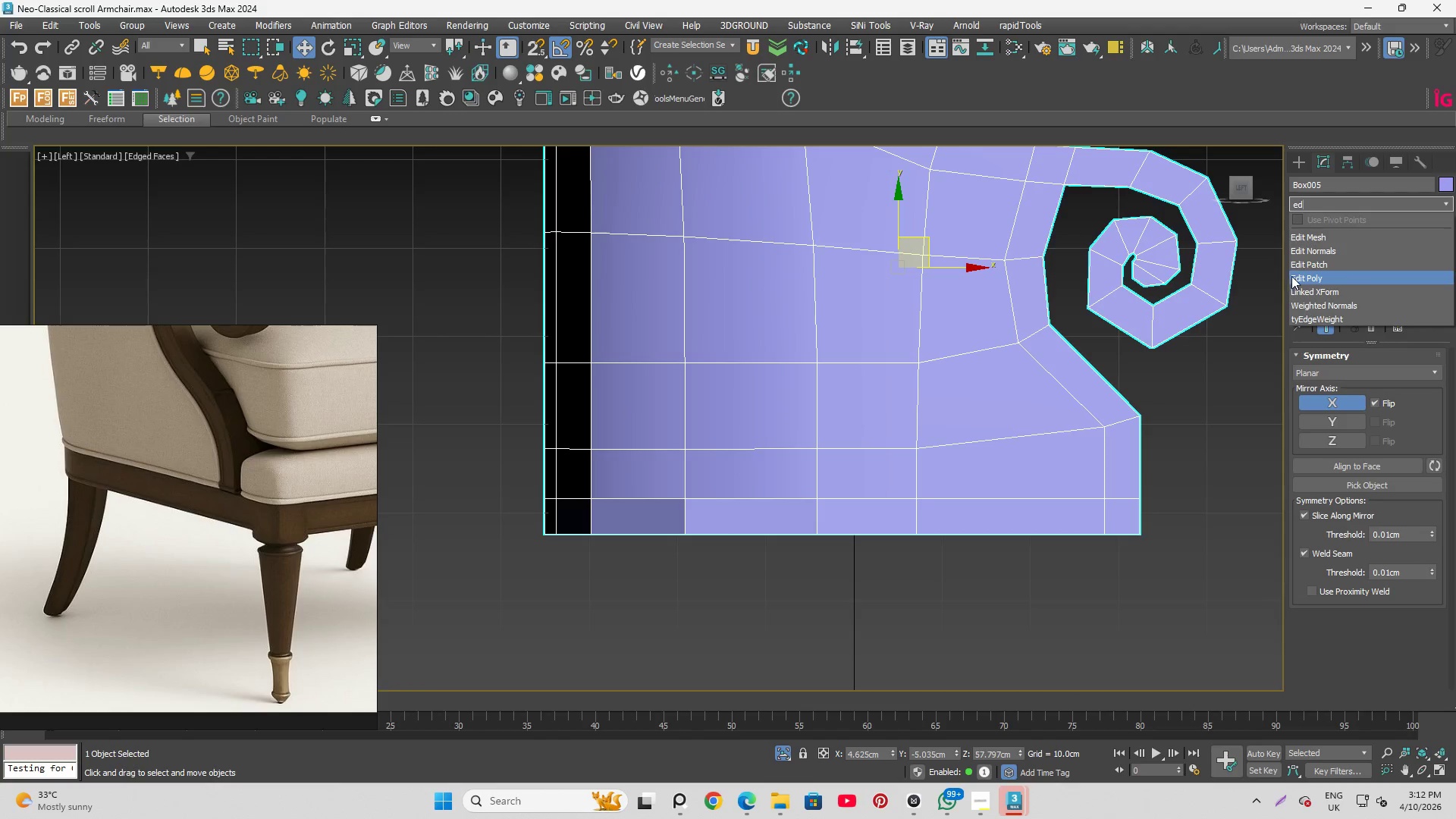 
left_click([1299, 275])
 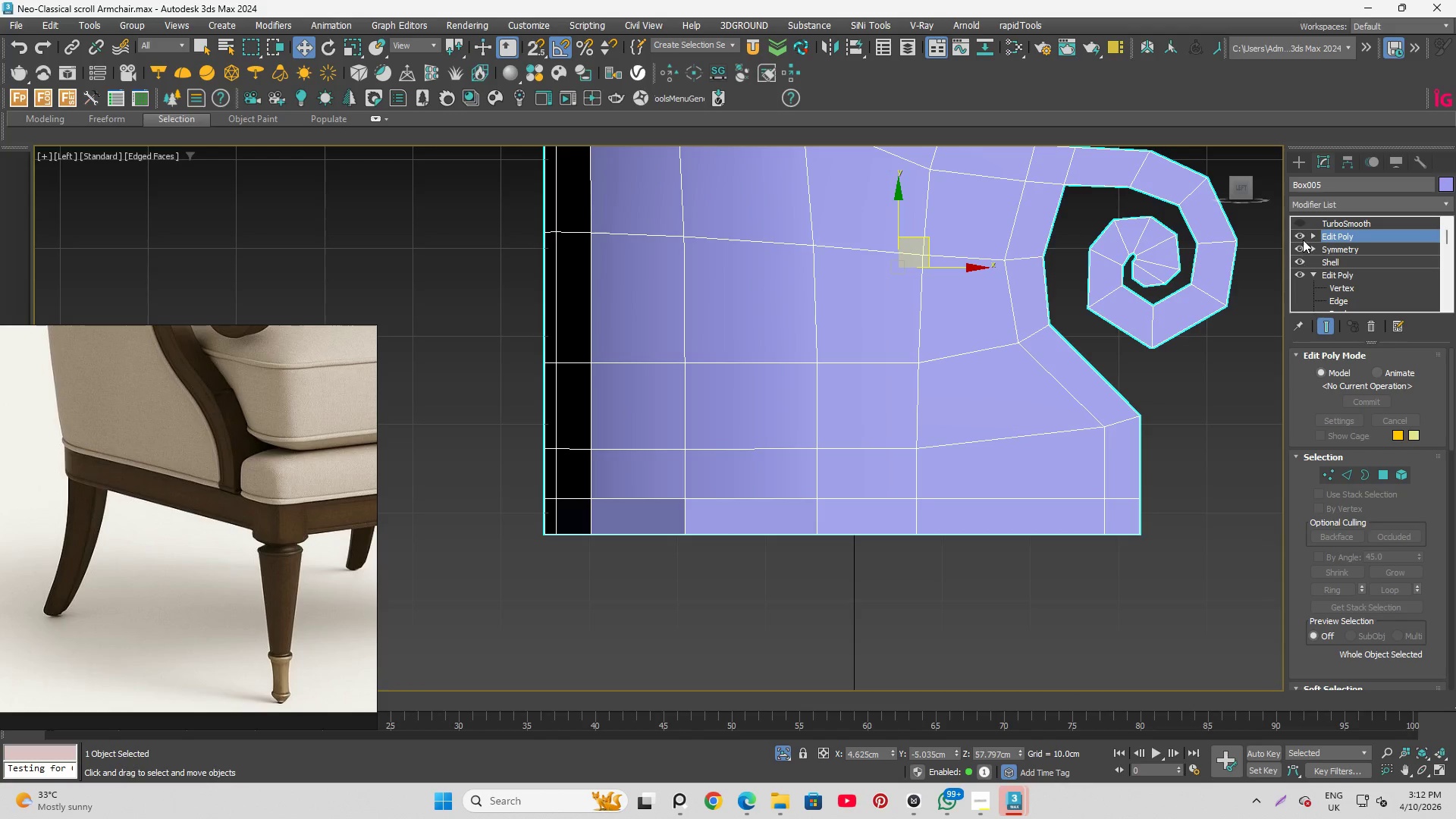 
left_click([1313, 237])
 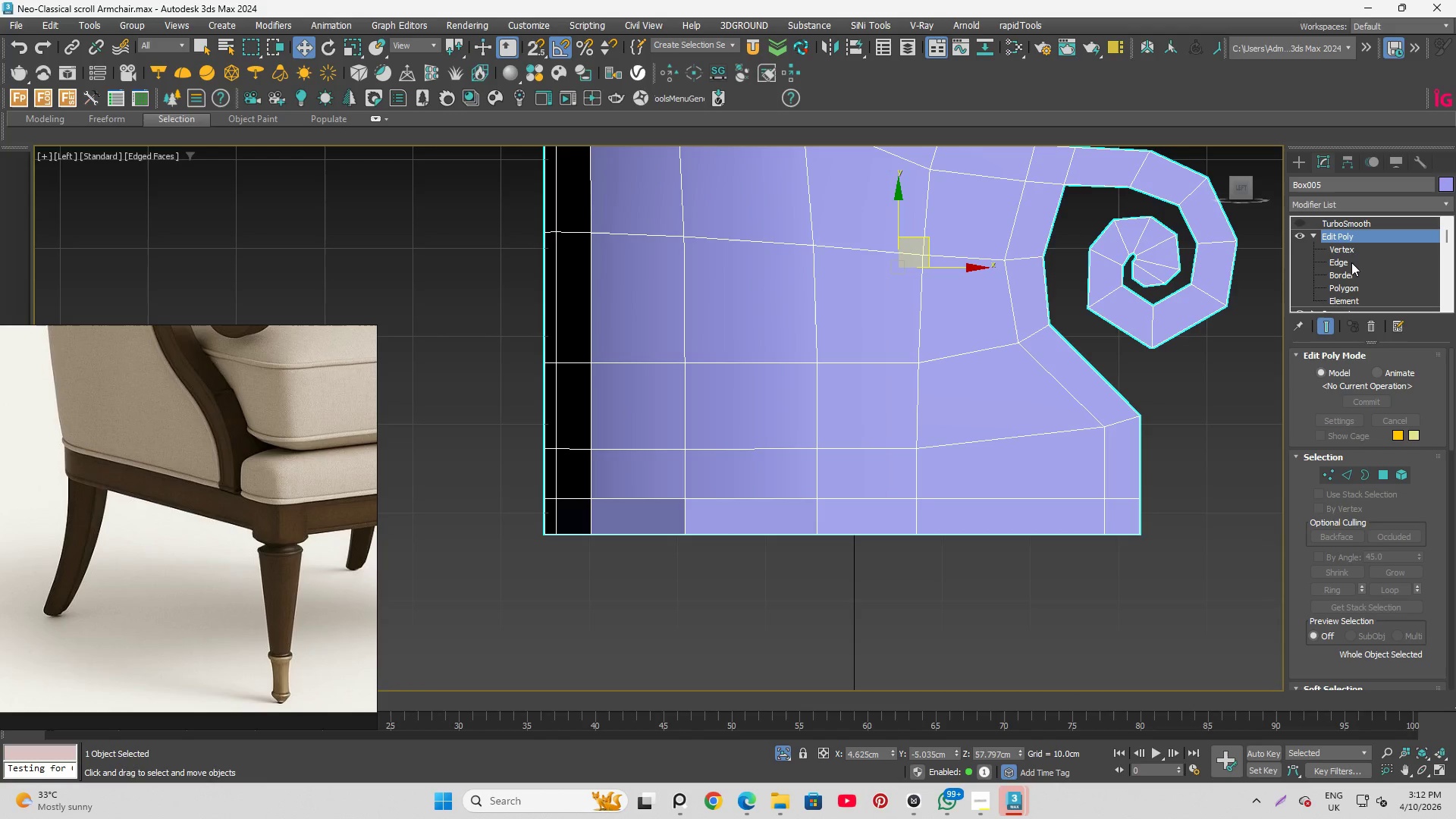 
left_click([1348, 263])
 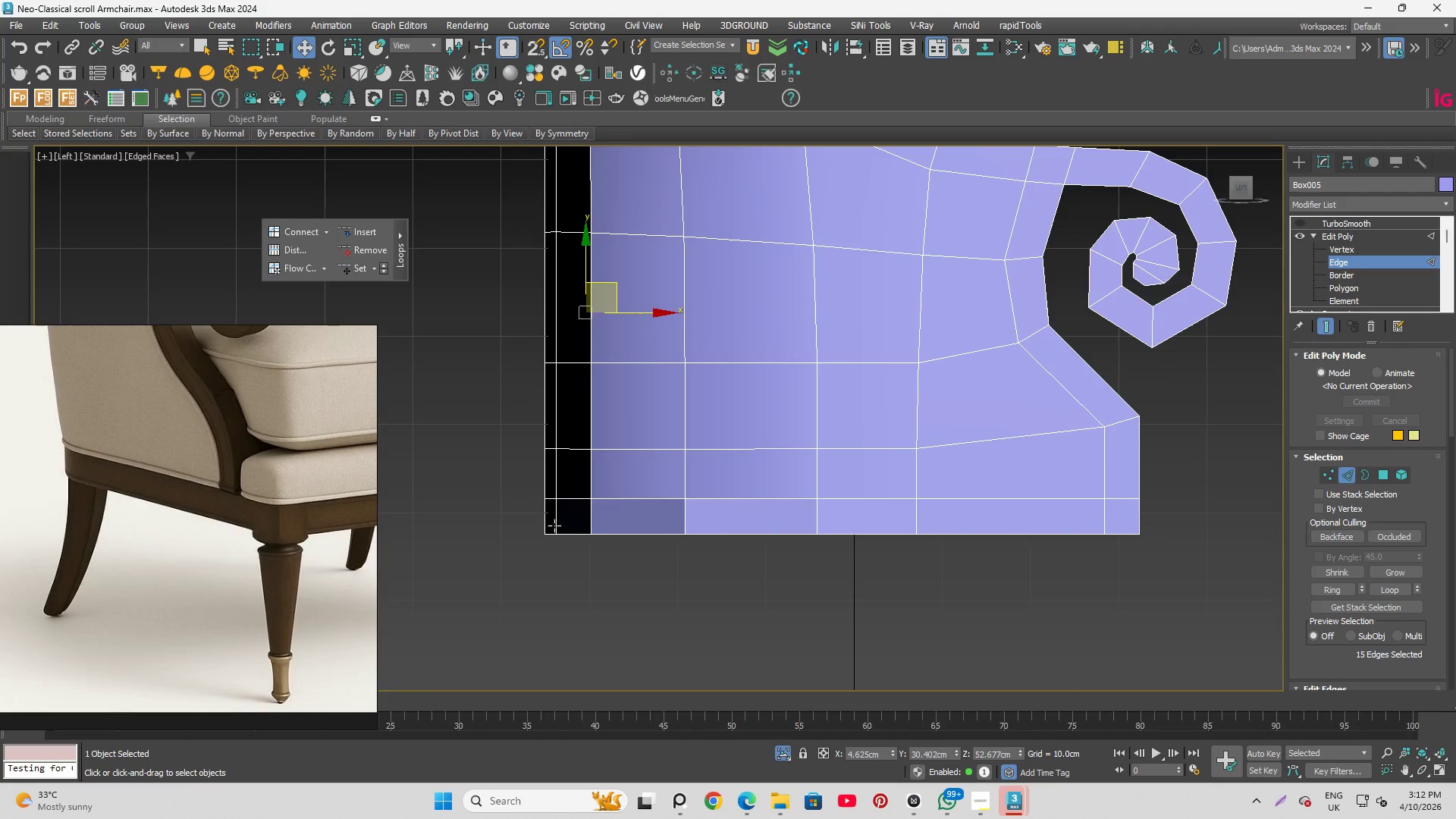 
left_click_drag(start_coordinate=[479, 522], to_coordinate=[1257, 645])
 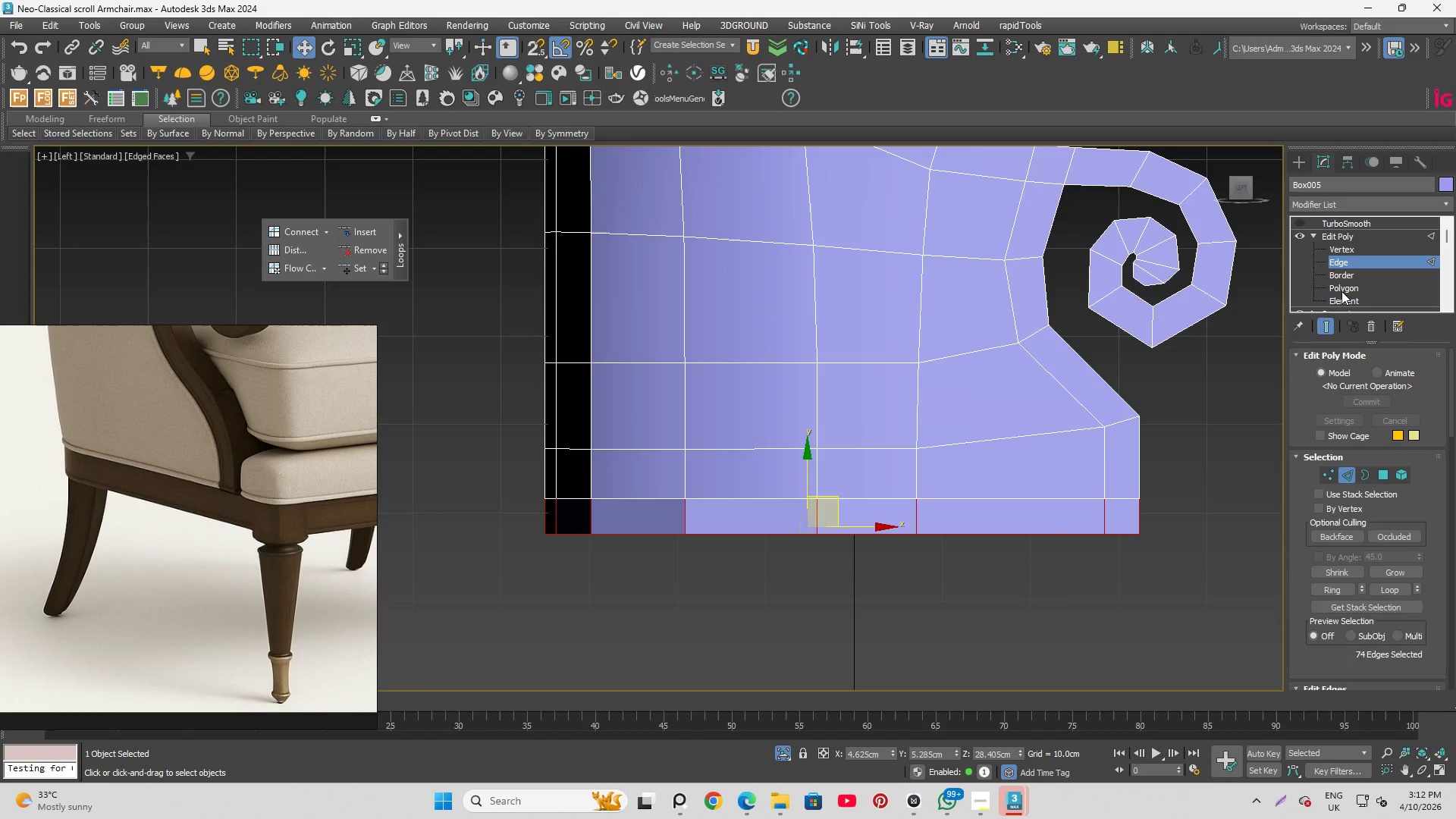 
left_click([1341, 287])
 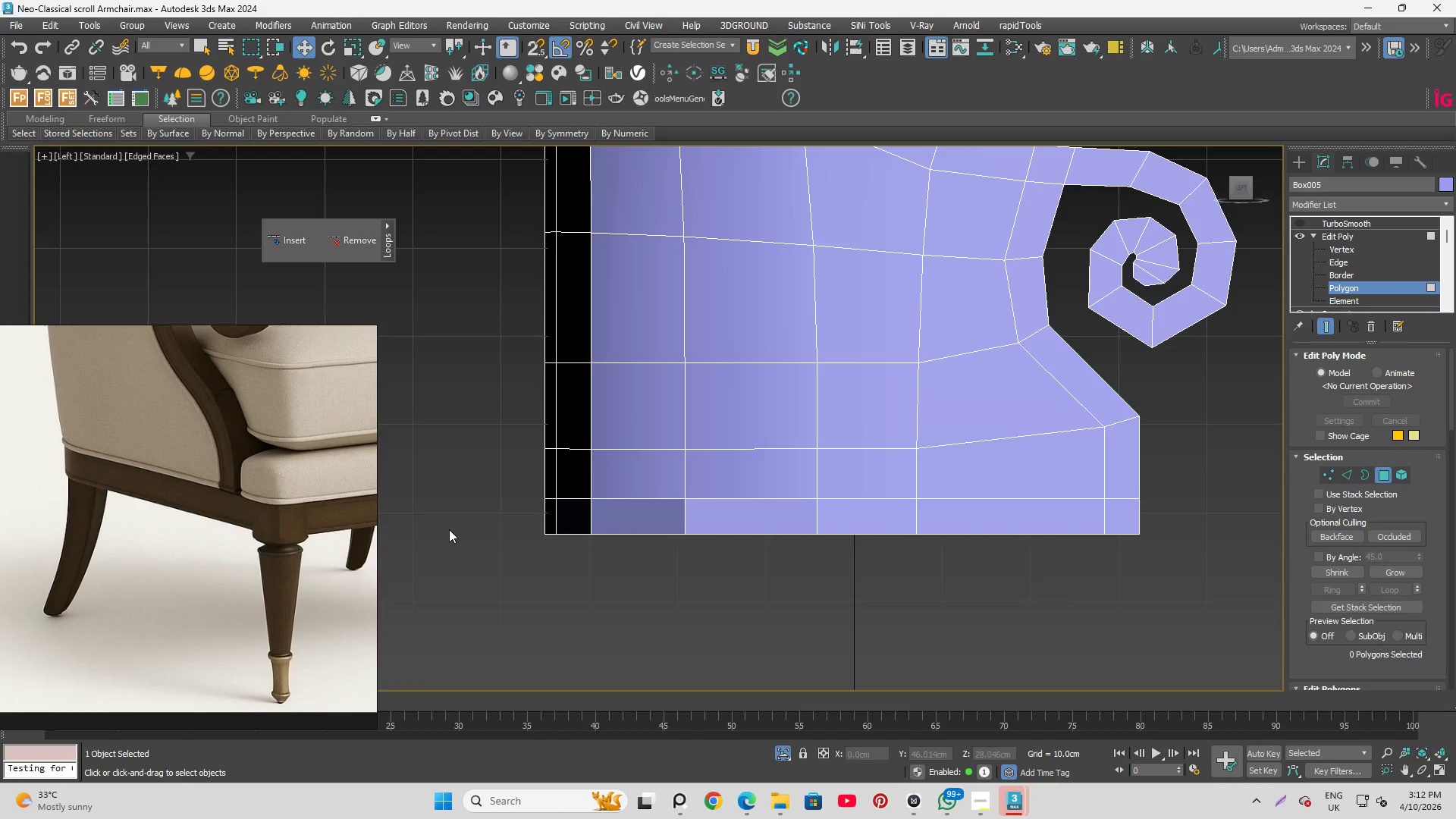 
left_click_drag(start_coordinate=[586, 519], to_coordinate=[914, 555])
 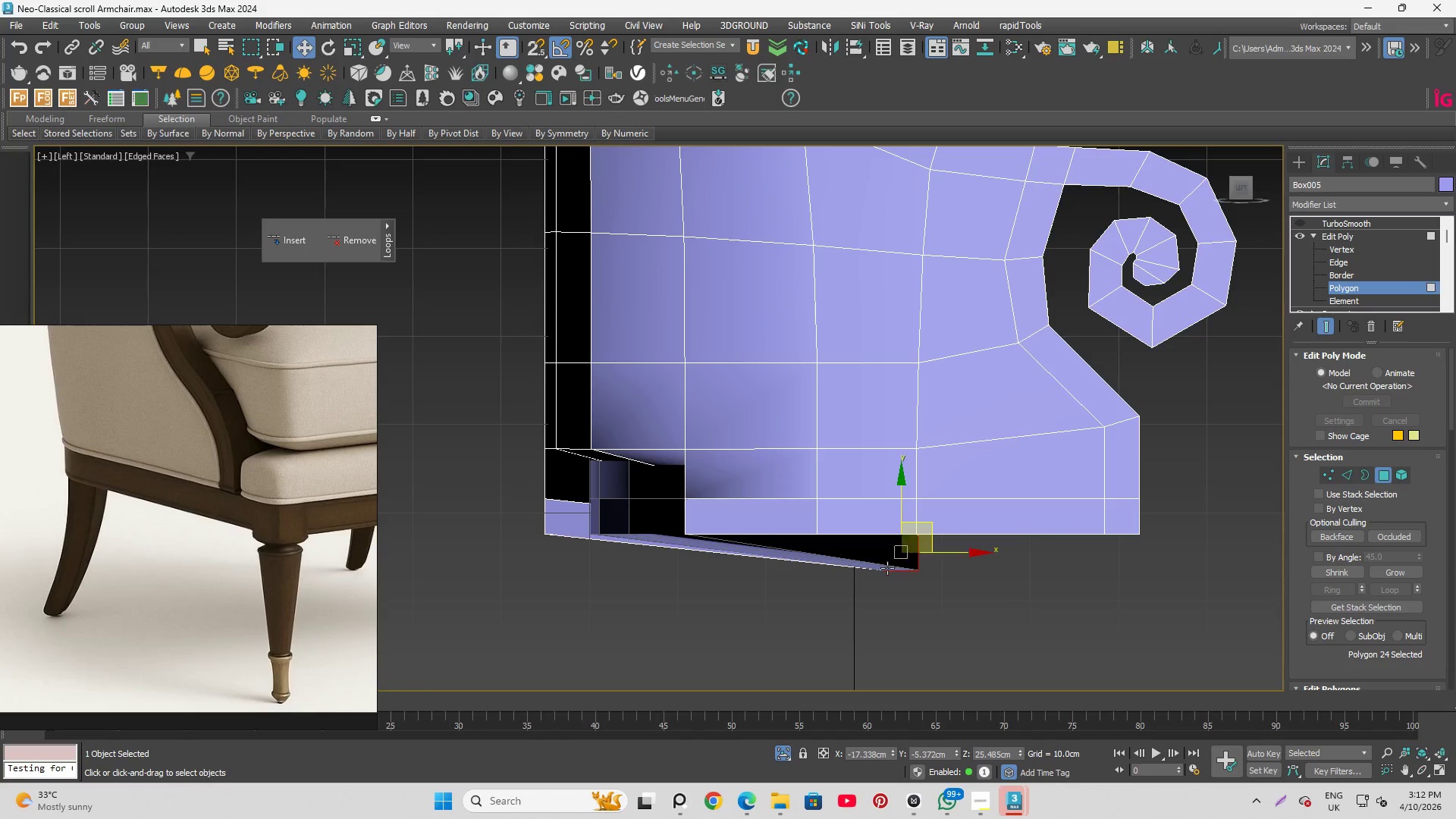 
key(Control+Z)
 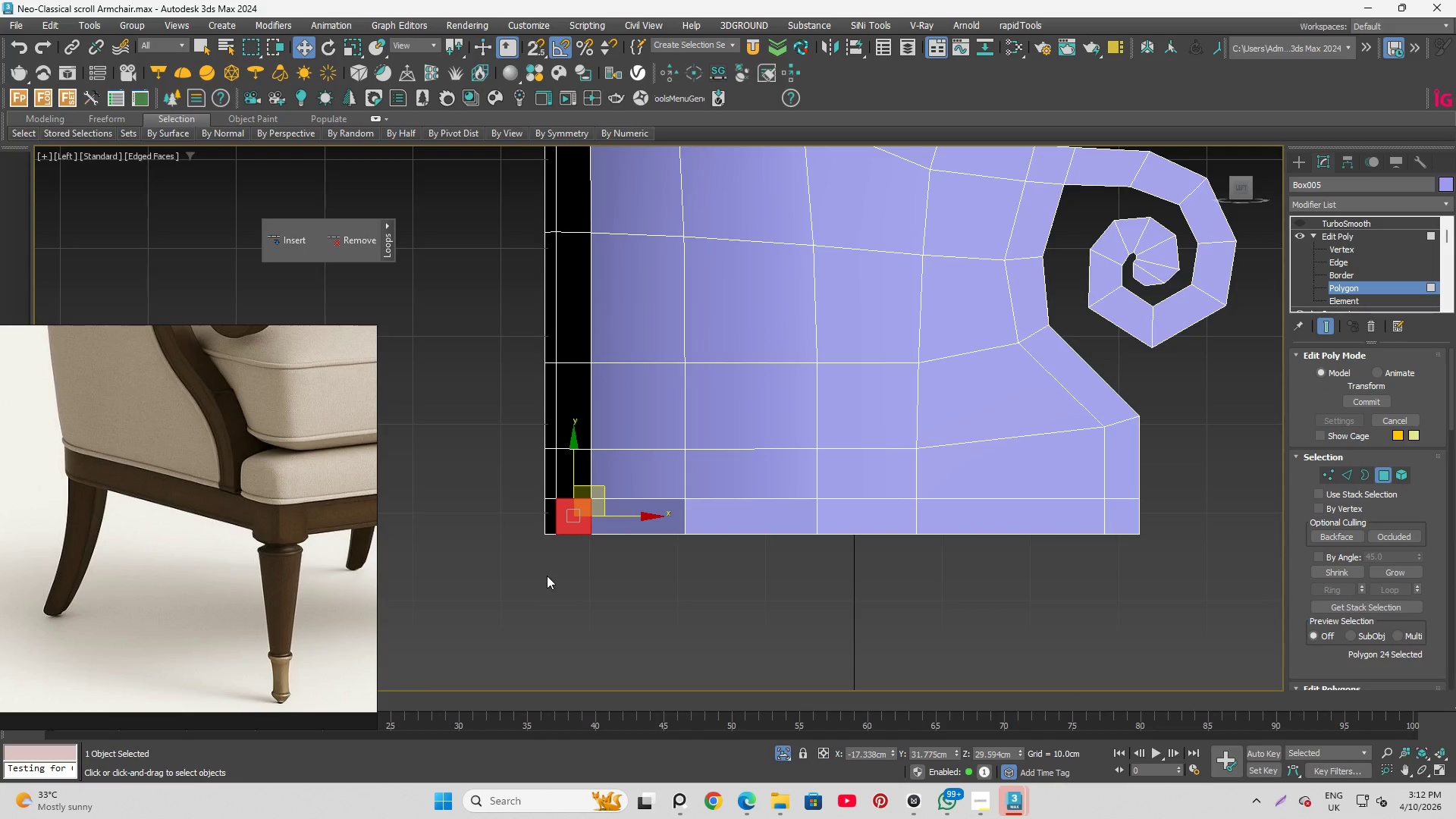 
key(Q)
 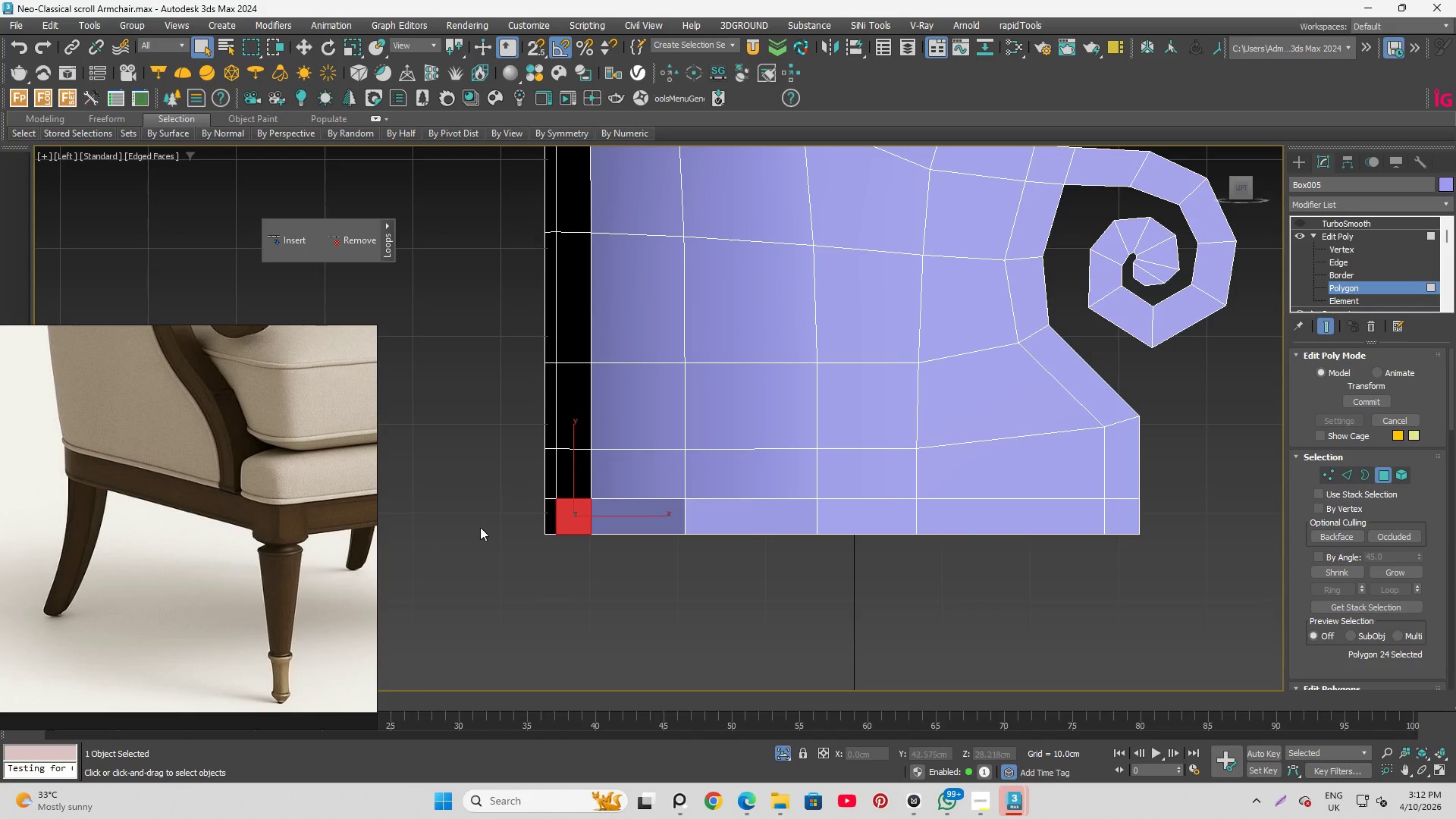 
left_click_drag(start_coordinate=[488, 519], to_coordinate=[1239, 628])
 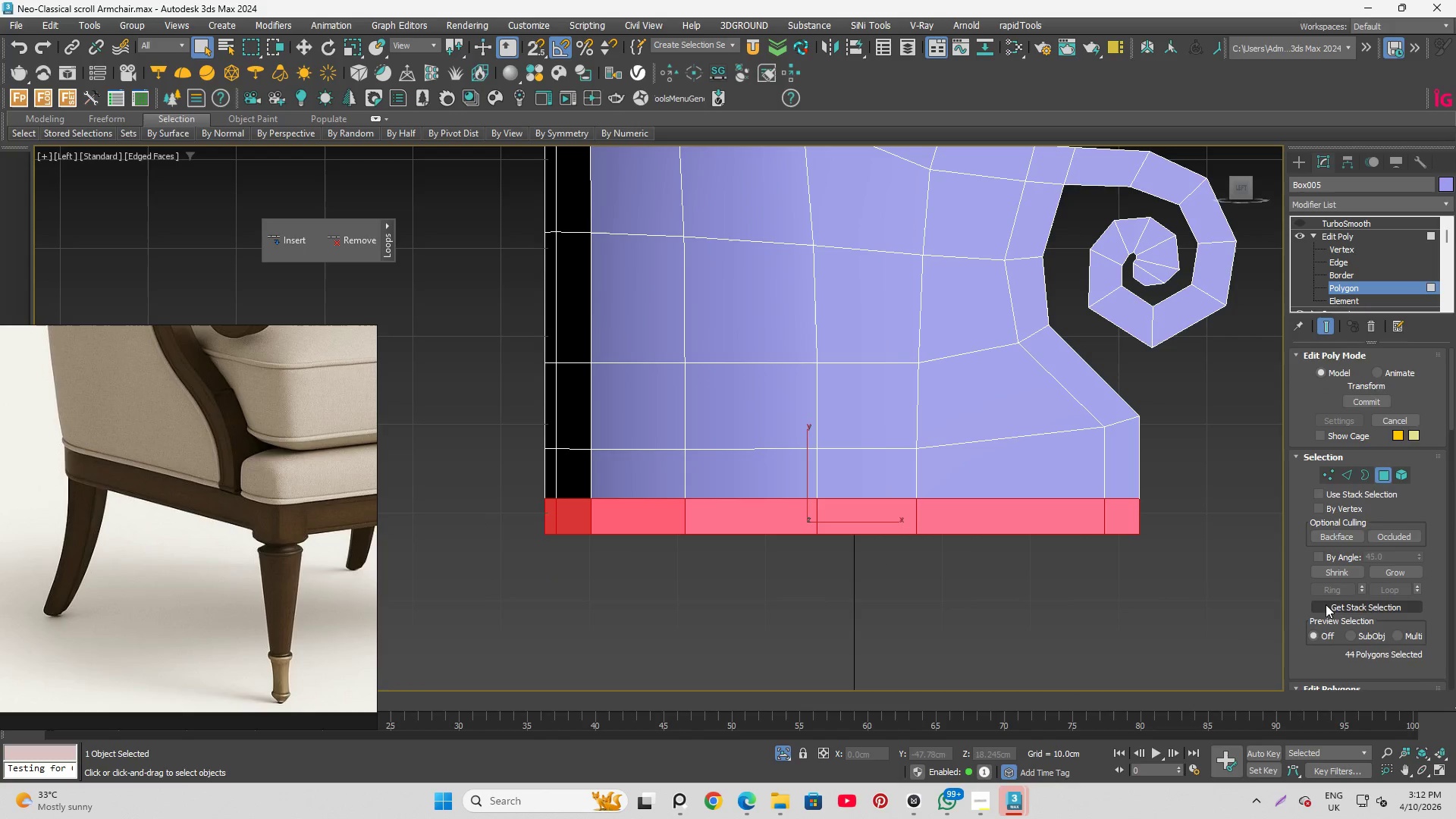 
scroll: coordinate [1313, 612], scroll_direction: down, amount: 12.0
 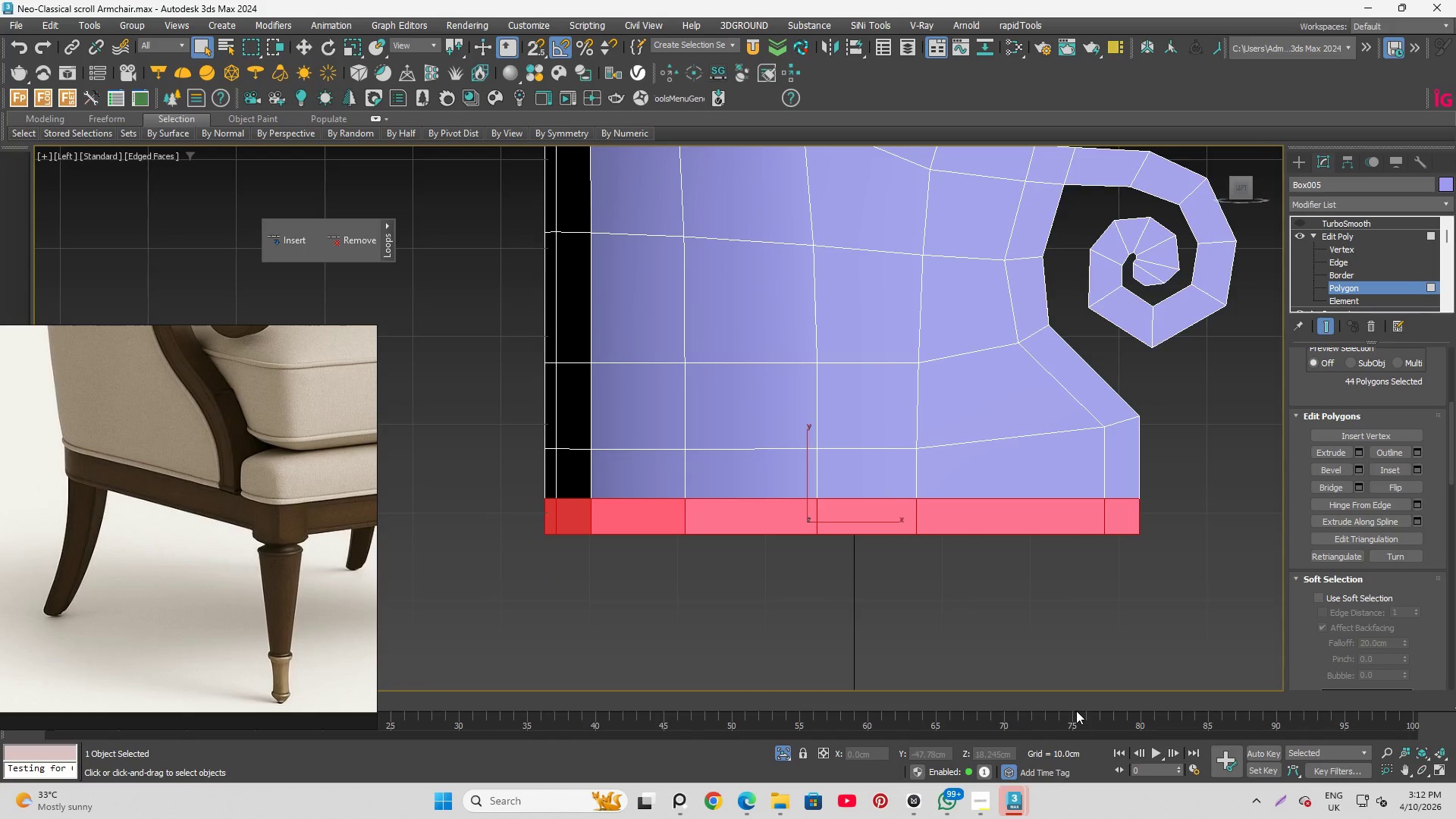 
wait(5.8)
 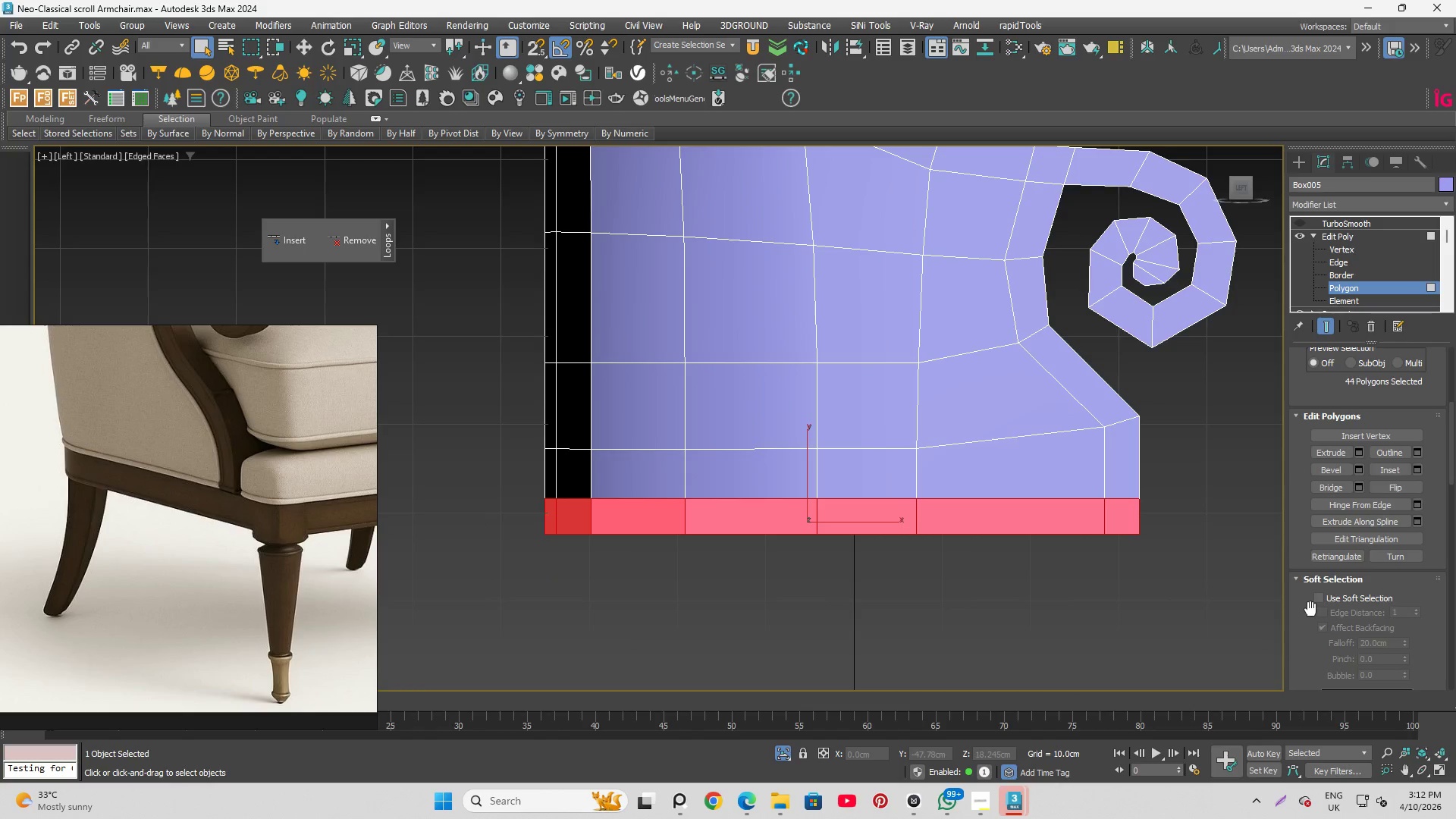 
scroll: coordinate [1341, 560], scroll_direction: down, amount: 31.0
 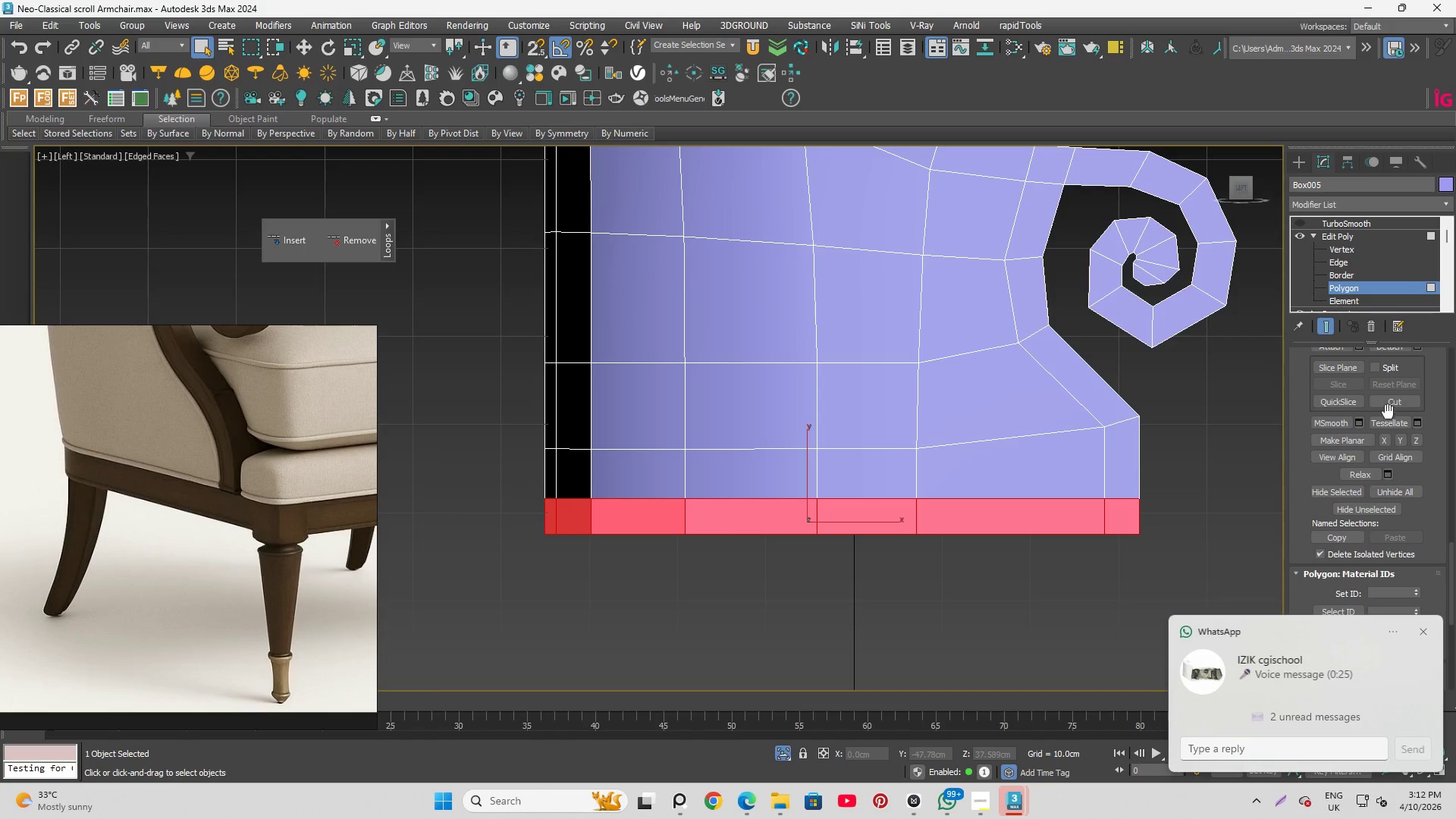 
scroll: coordinate [1388, 422], scroll_direction: up, amount: 4.0
 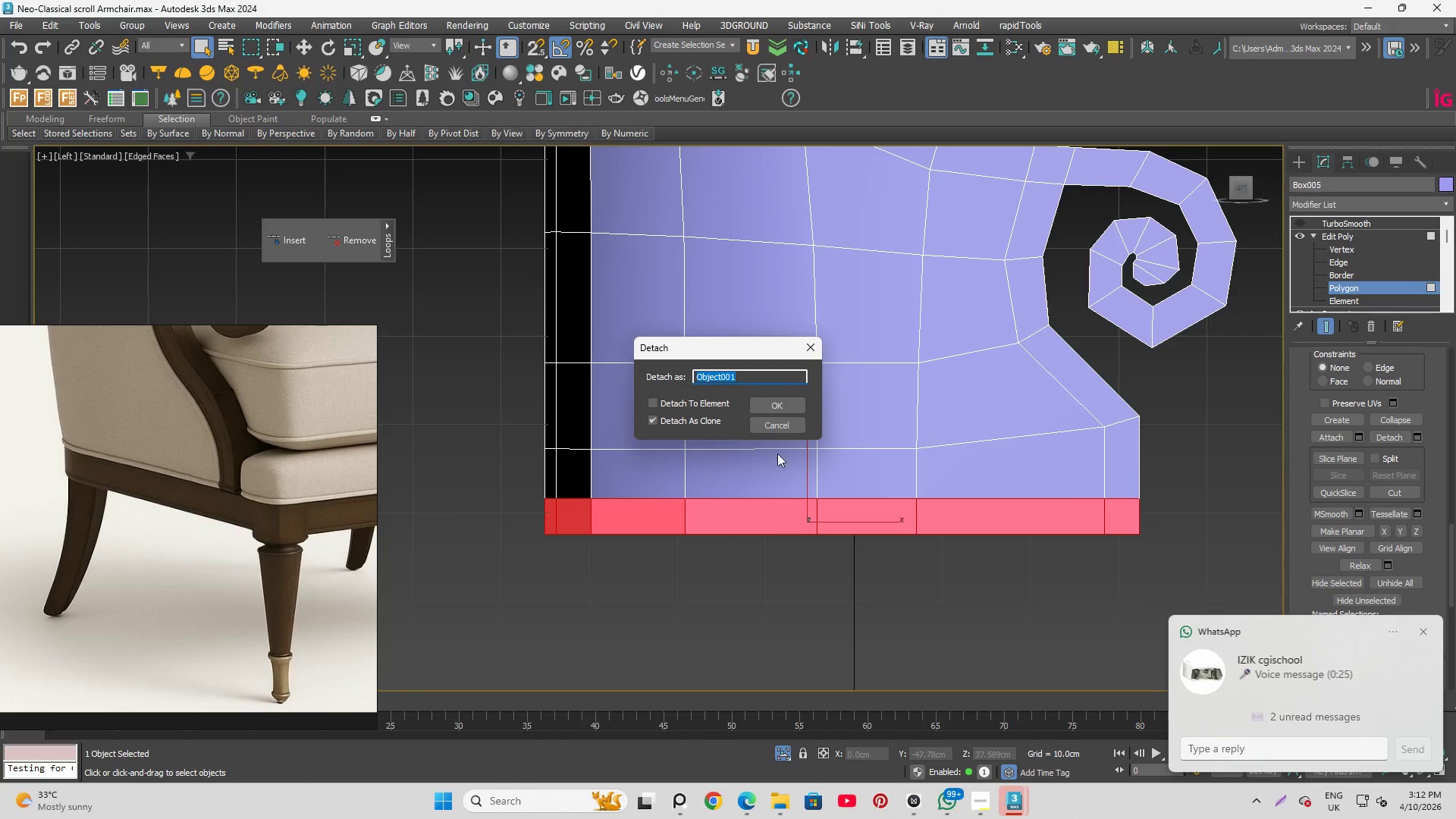 
left_click([768, 406])
 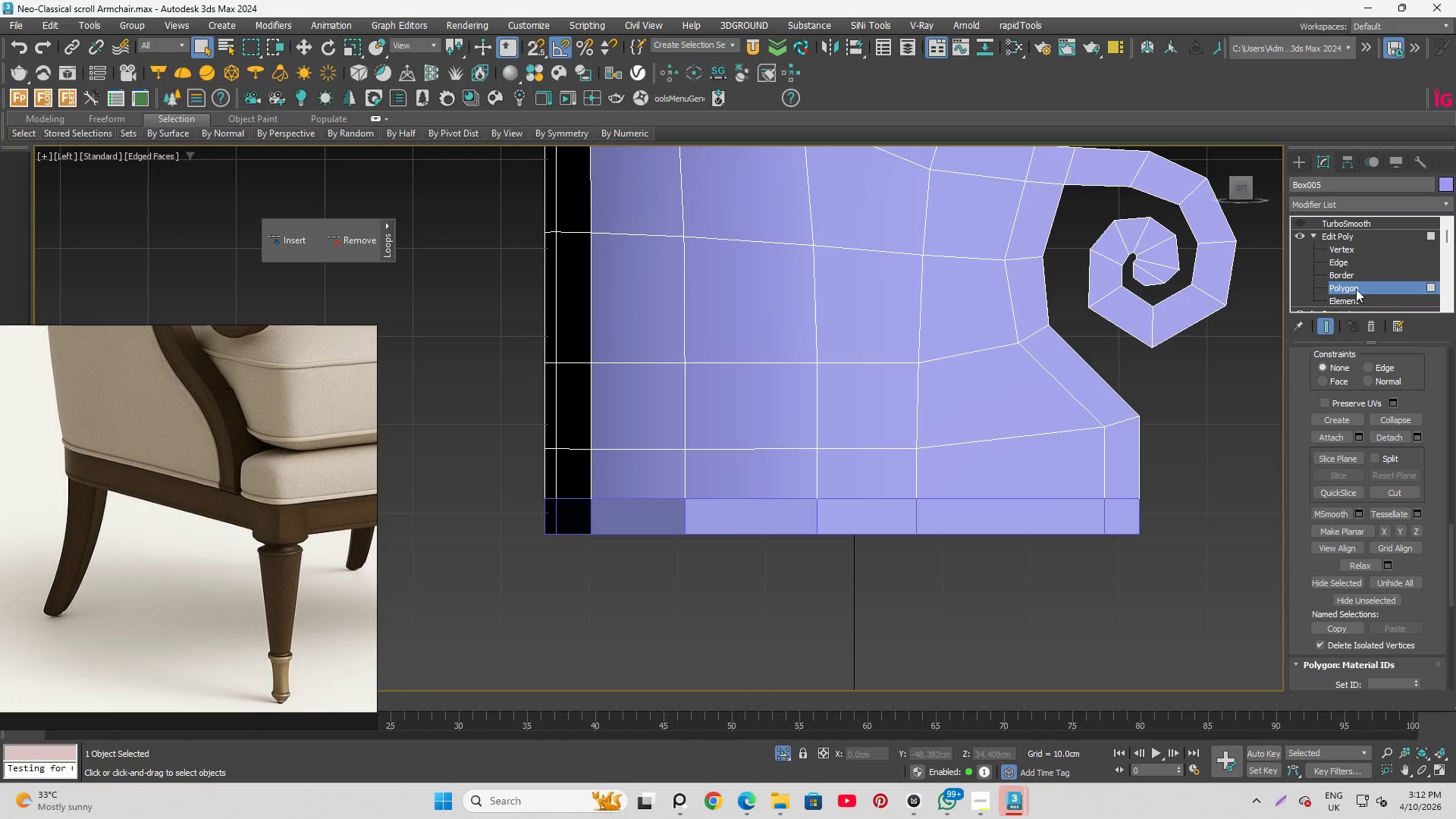 
wait(6.08)
 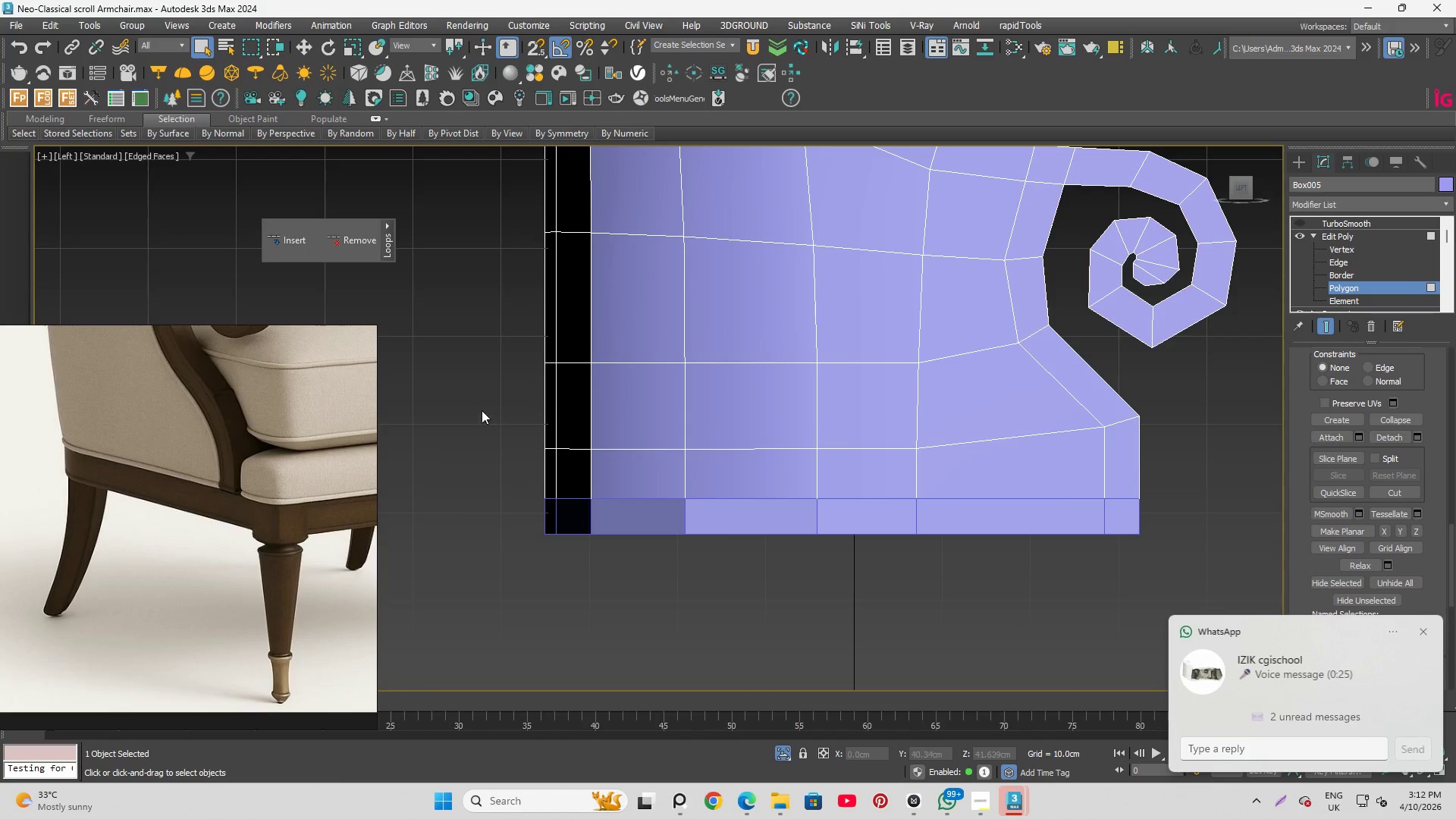 
left_click([723, 514])
 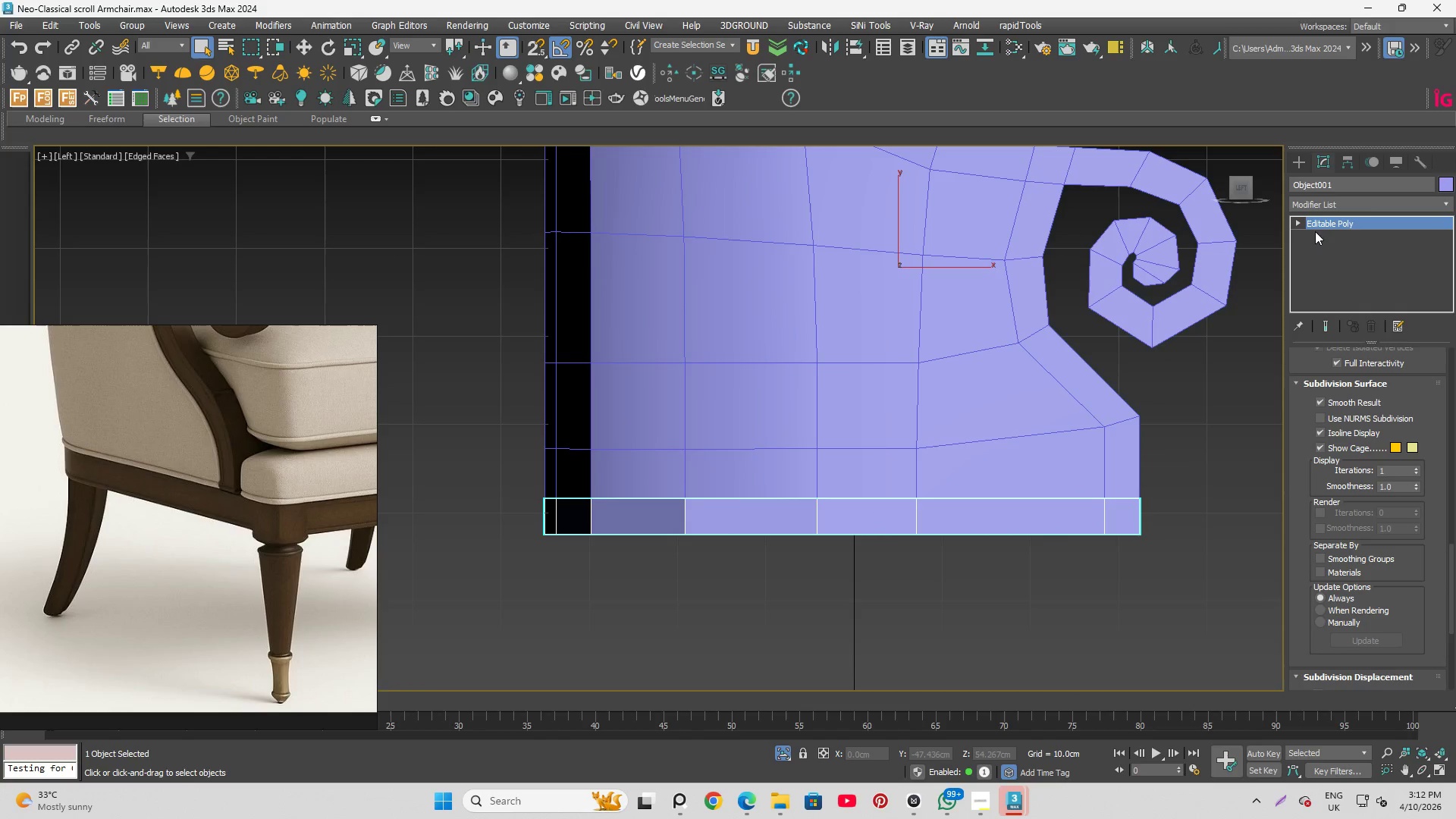 
left_click([1293, 223])
 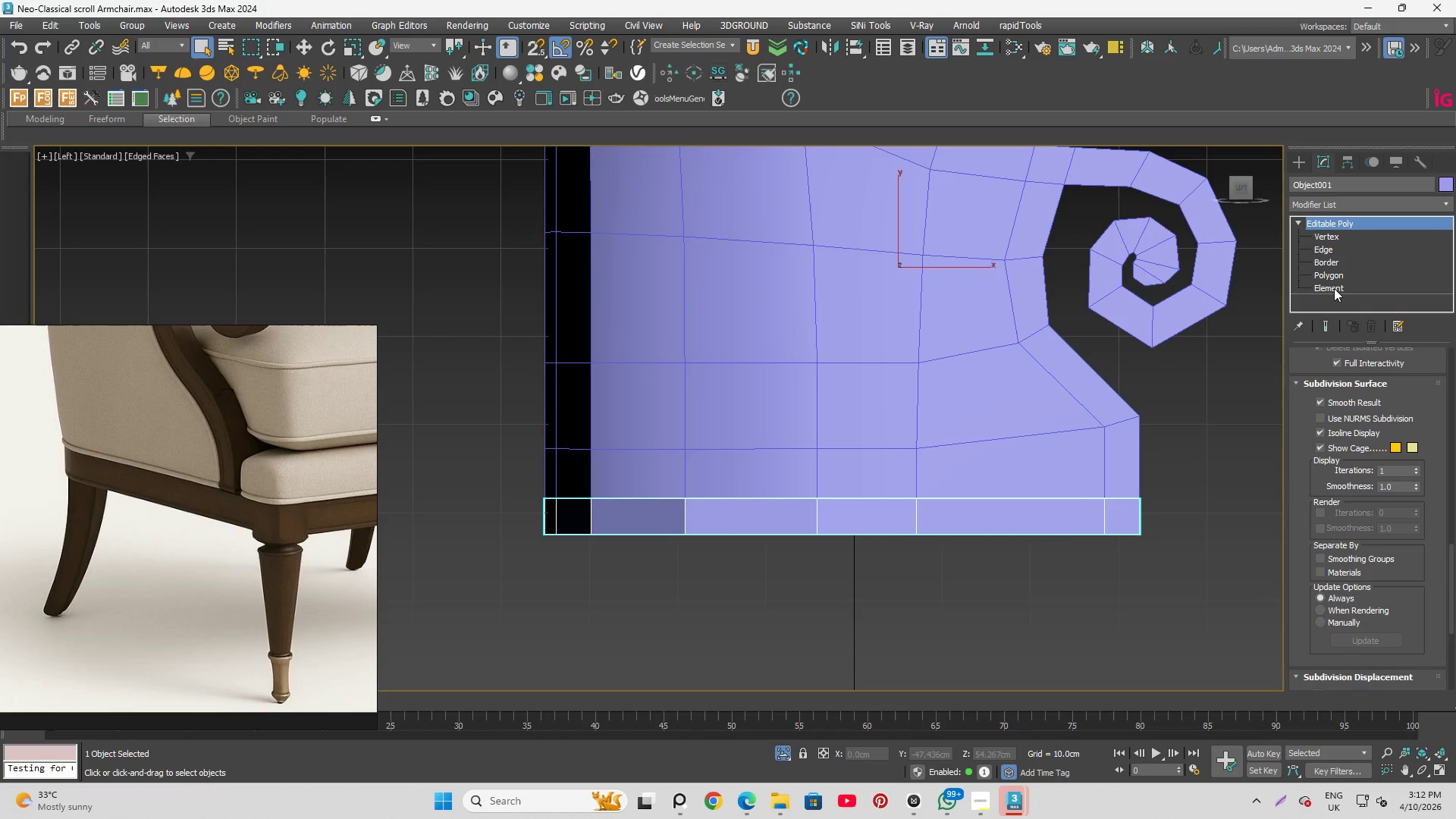 
left_click([1334, 289])
 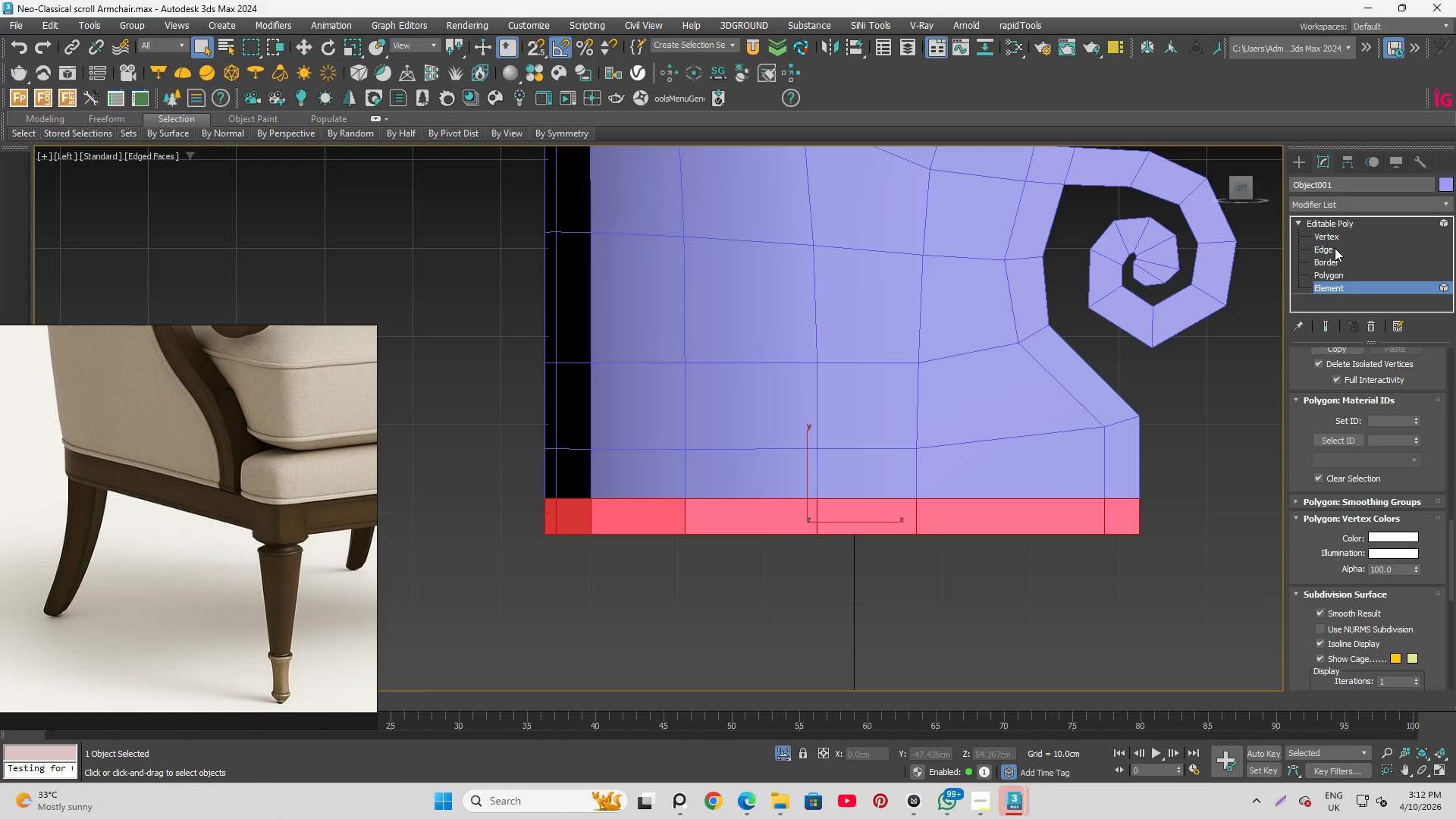 
left_click([1330, 236])
 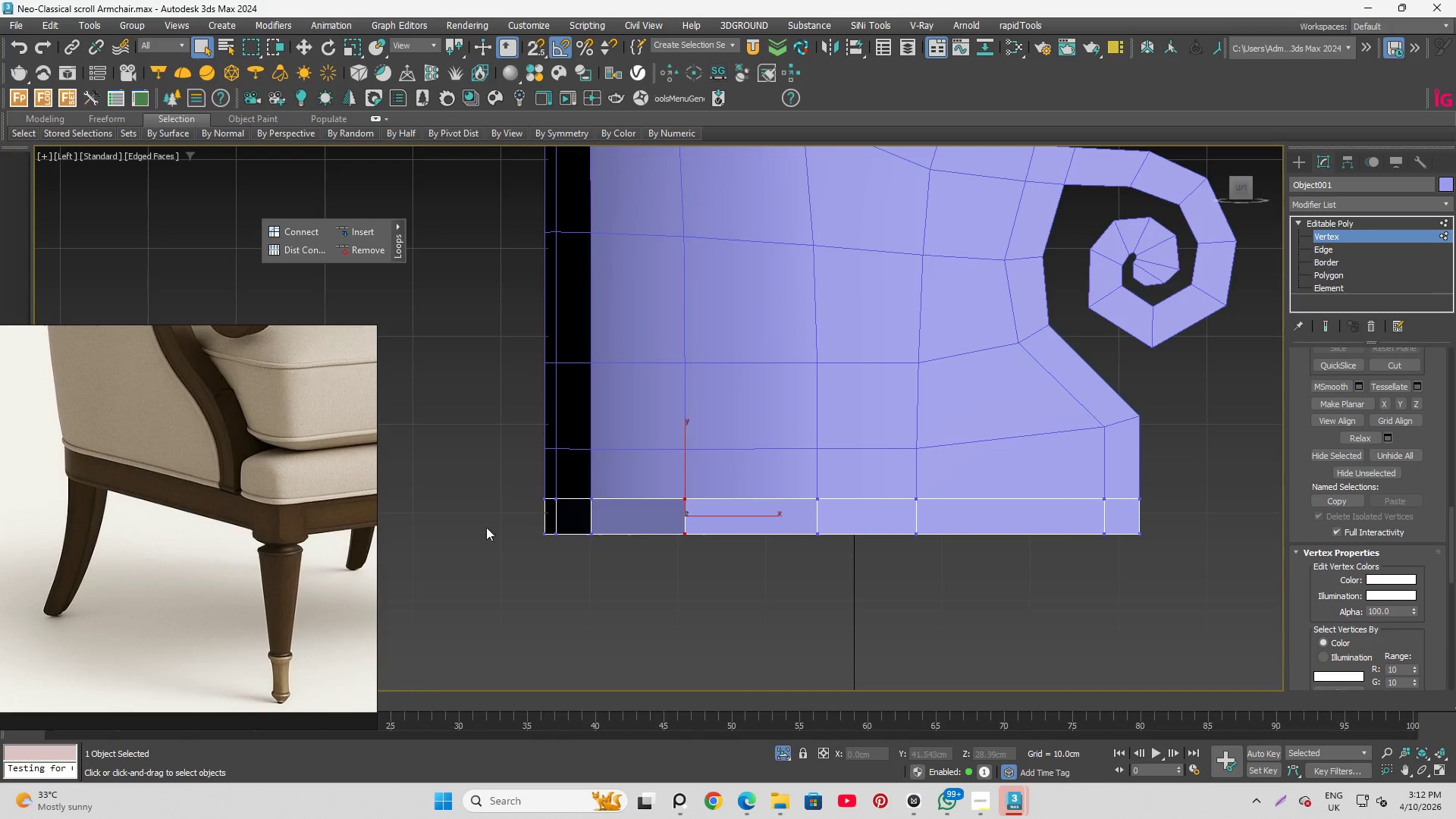 
left_click_drag(start_coordinate=[472, 531], to_coordinate=[1232, 662])
 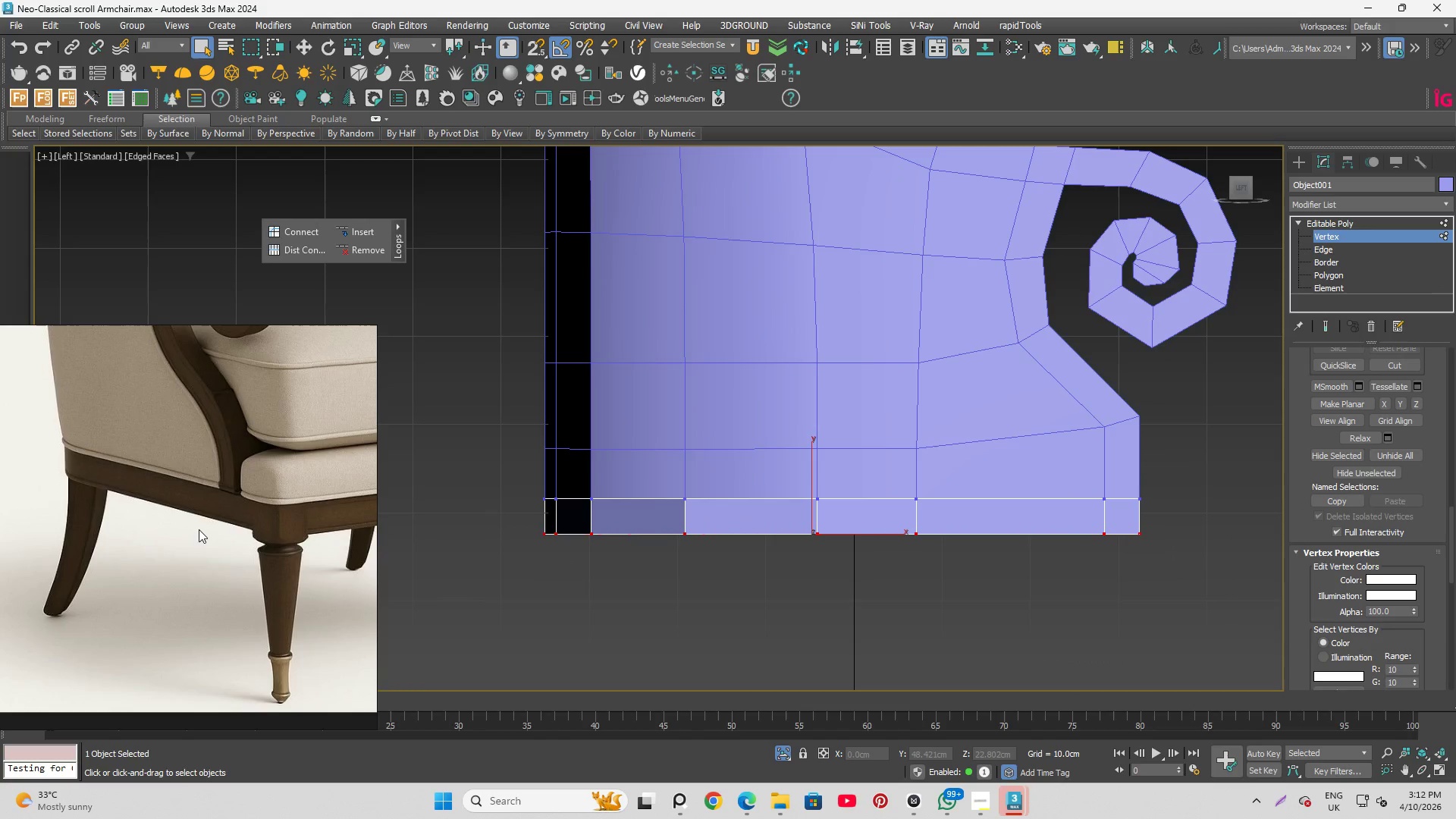 
scroll: coordinate [333, 523], scroll_direction: up, amount: 6.0
 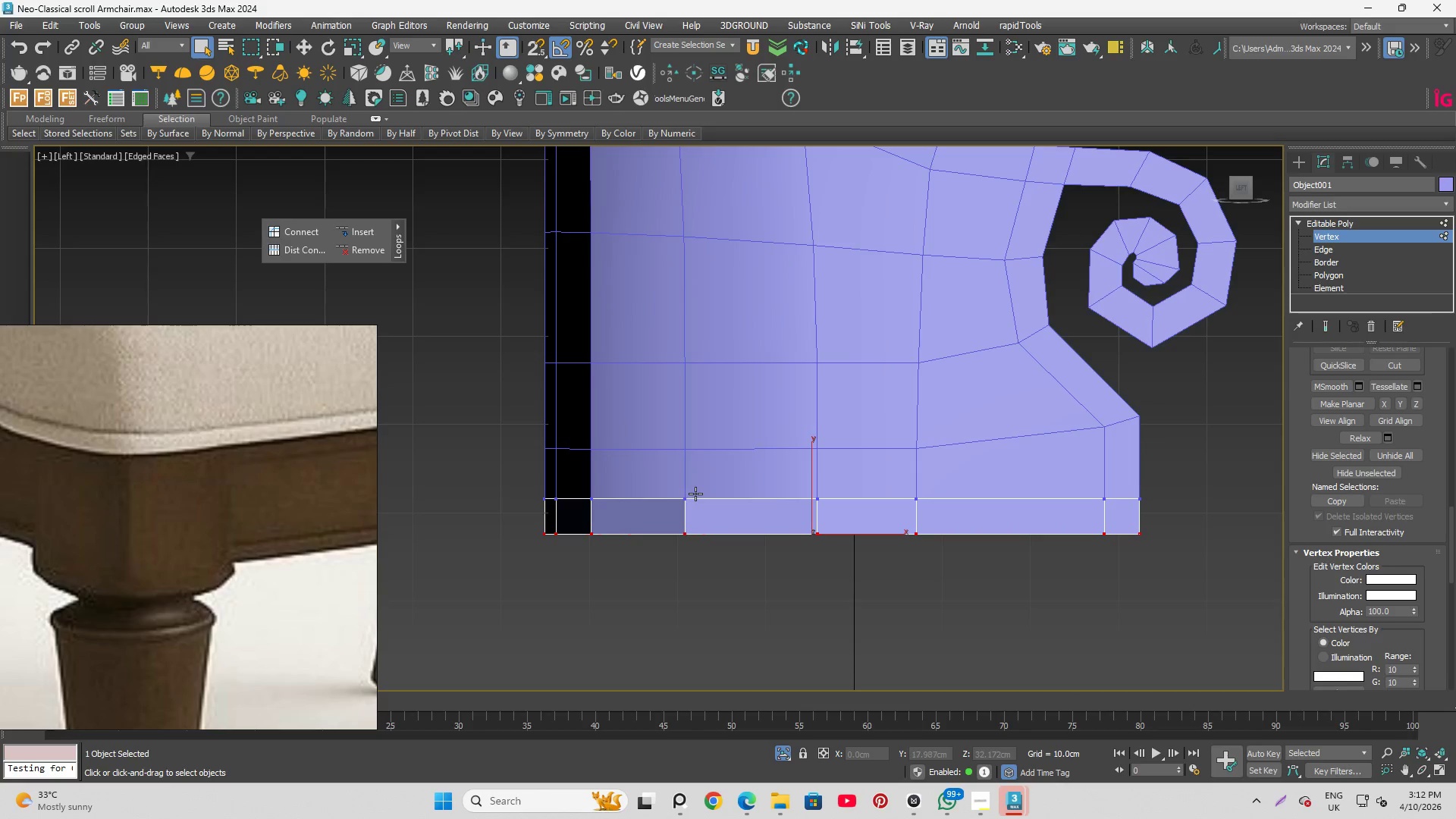 
key(W)
 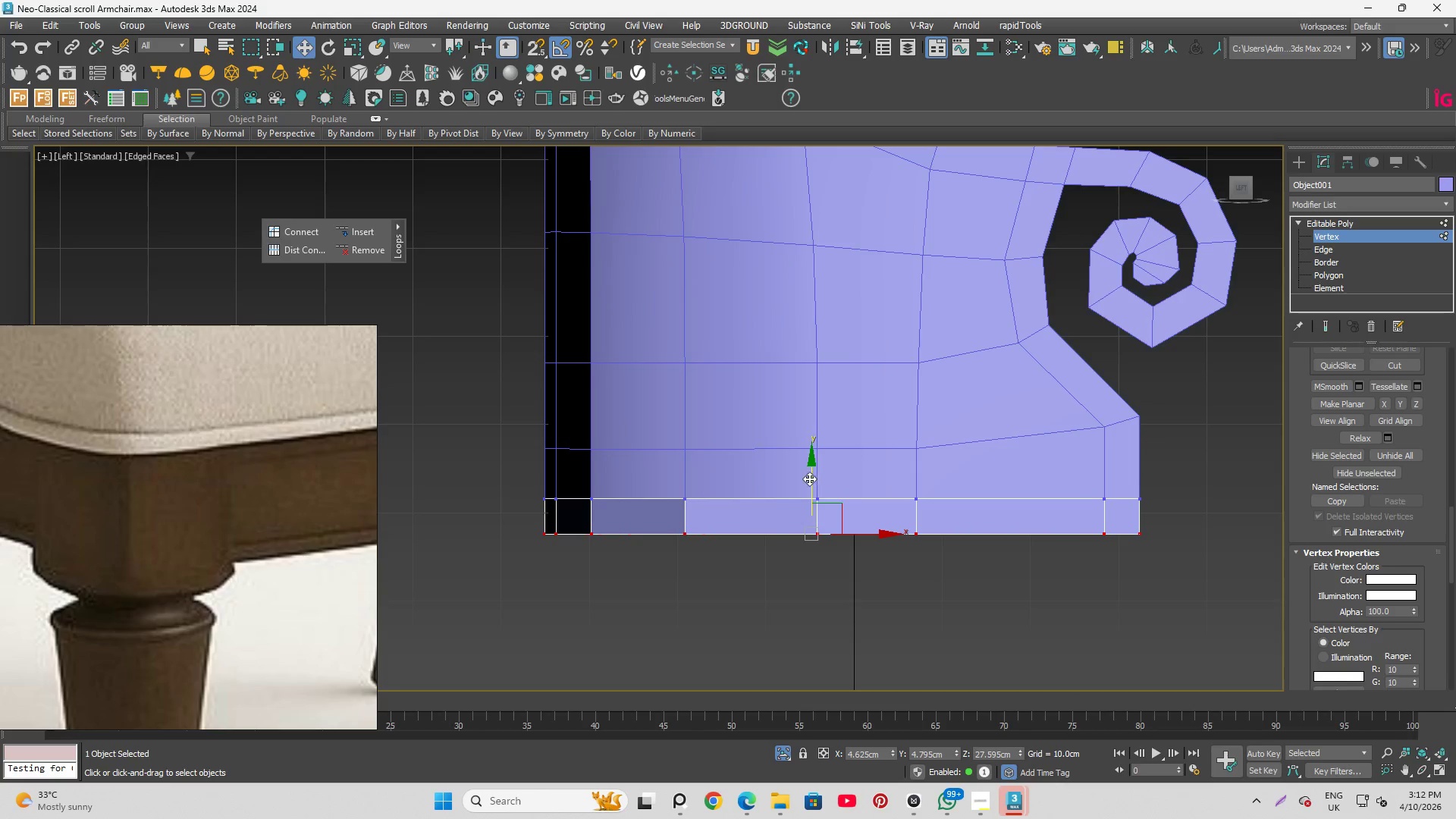 
left_click_drag(start_coordinate=[811, 475], to_coordinate=[813, 490])
 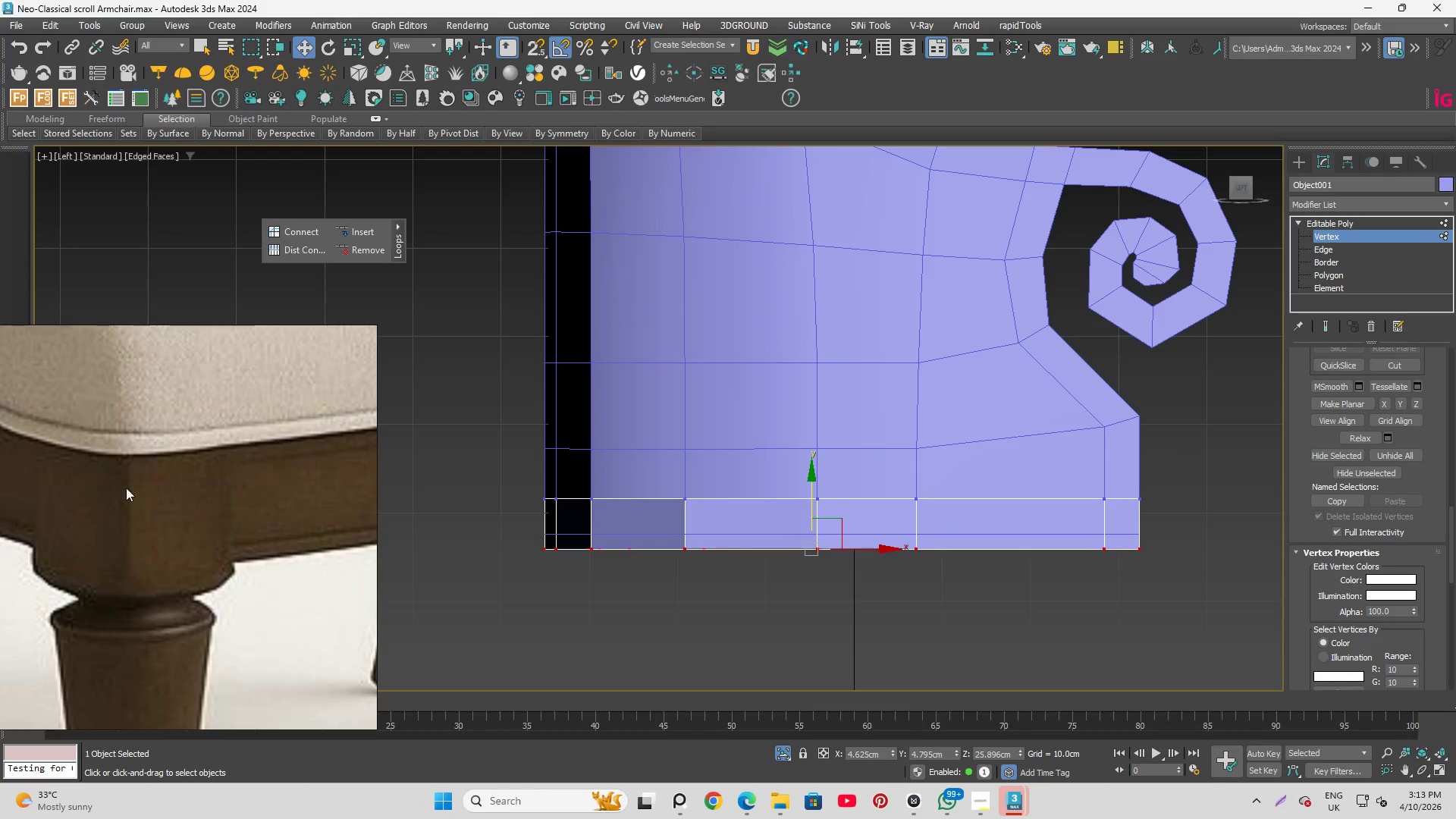 
scroll: coordinate [233, 510], scroll_direction: down, amount: 7.0
 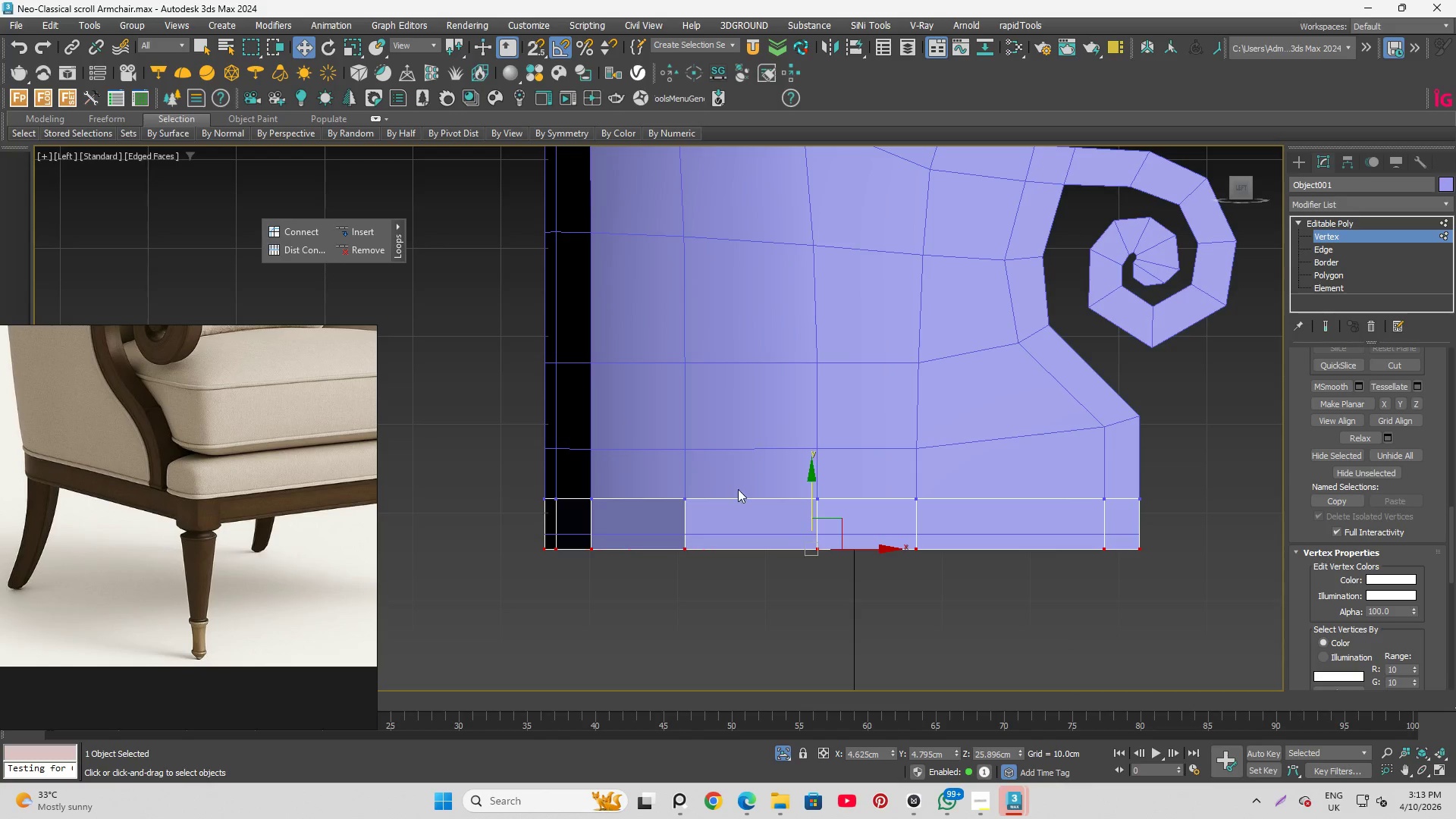 
scroll: coordinate [773, 504], scroll_direction: up, amount: 1.0
 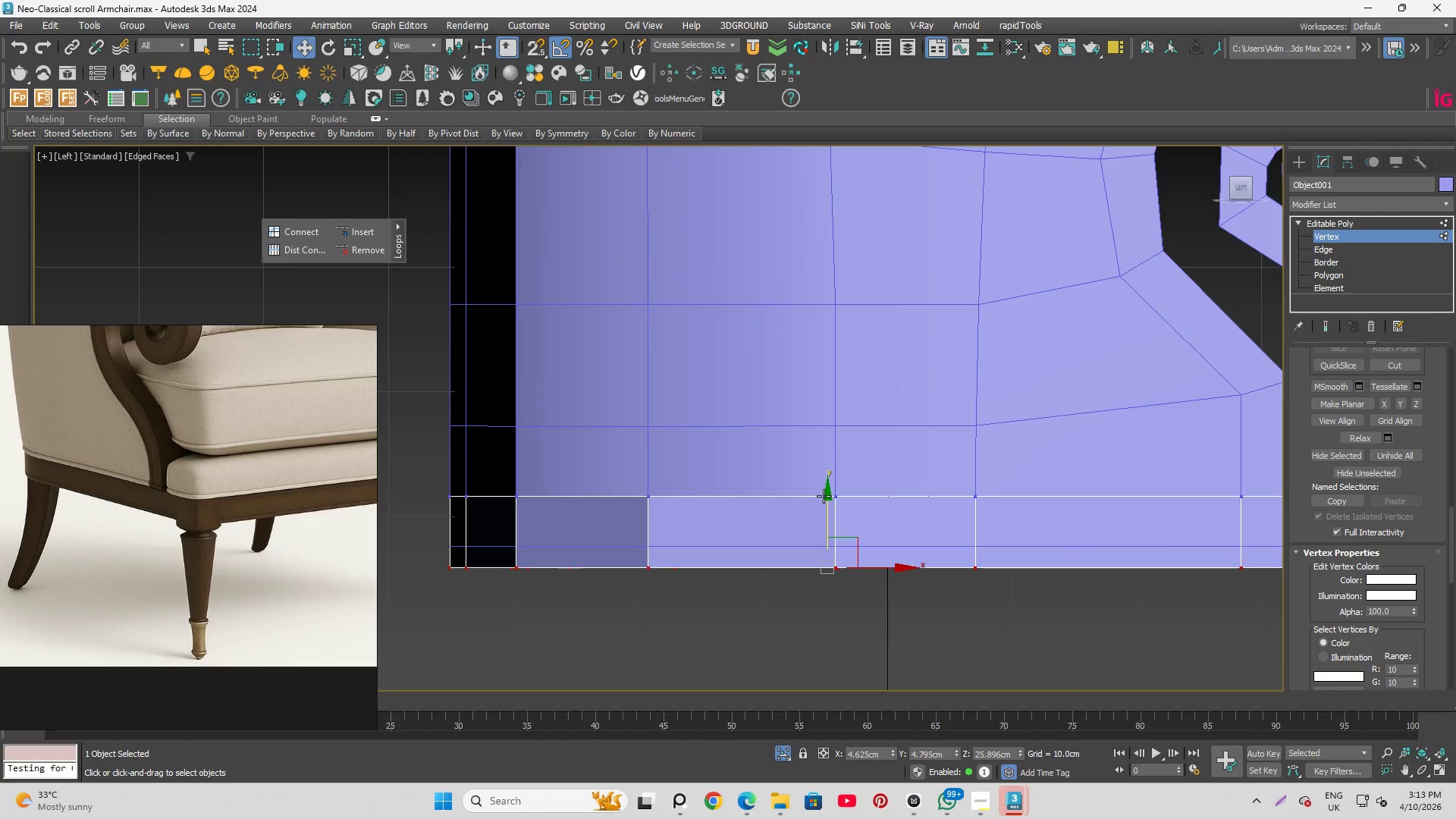 
scroll: coordinate [822, 504], scroll_direction: down, amount: 2.0
 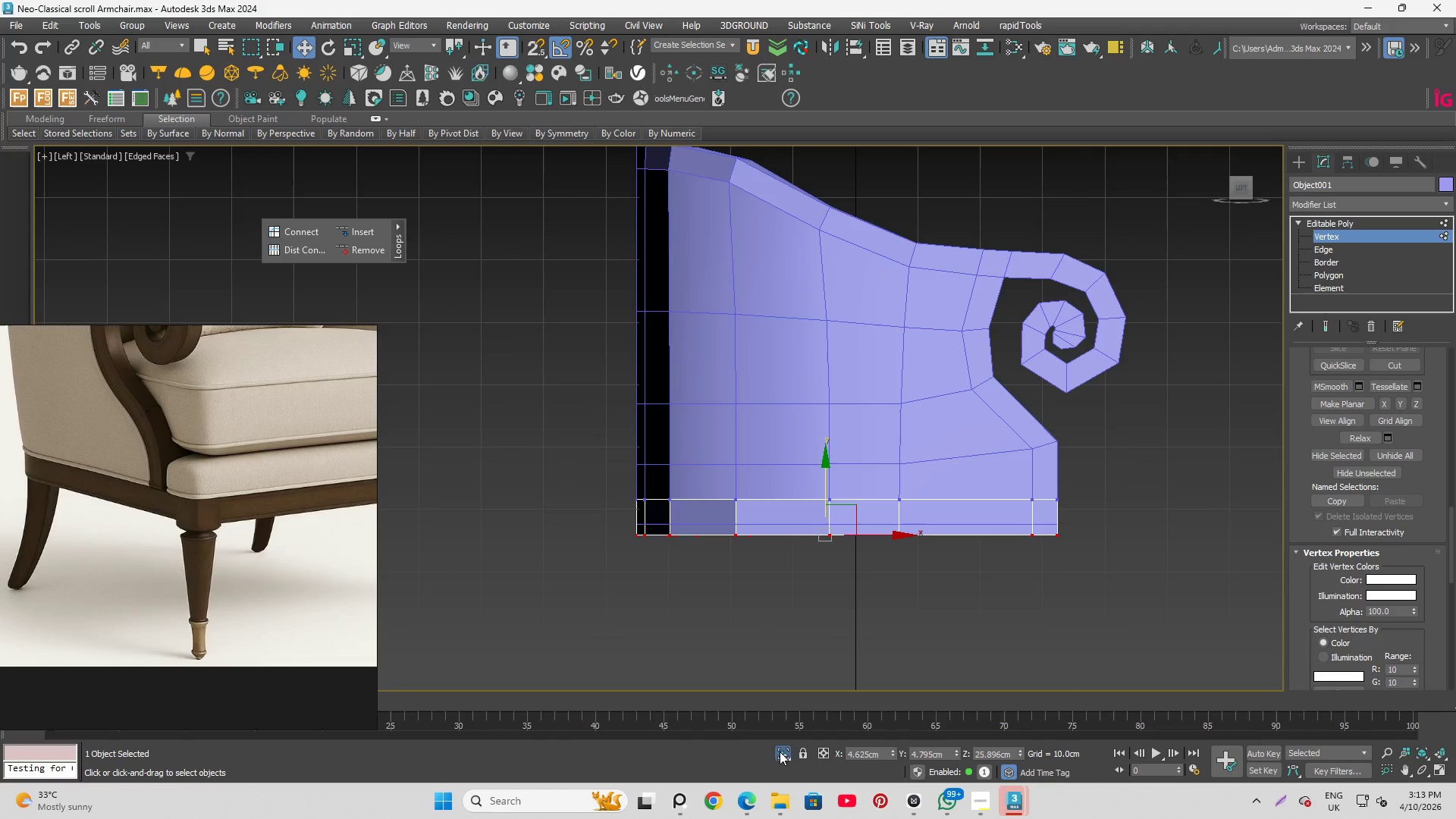 
left_click([783, 752])
 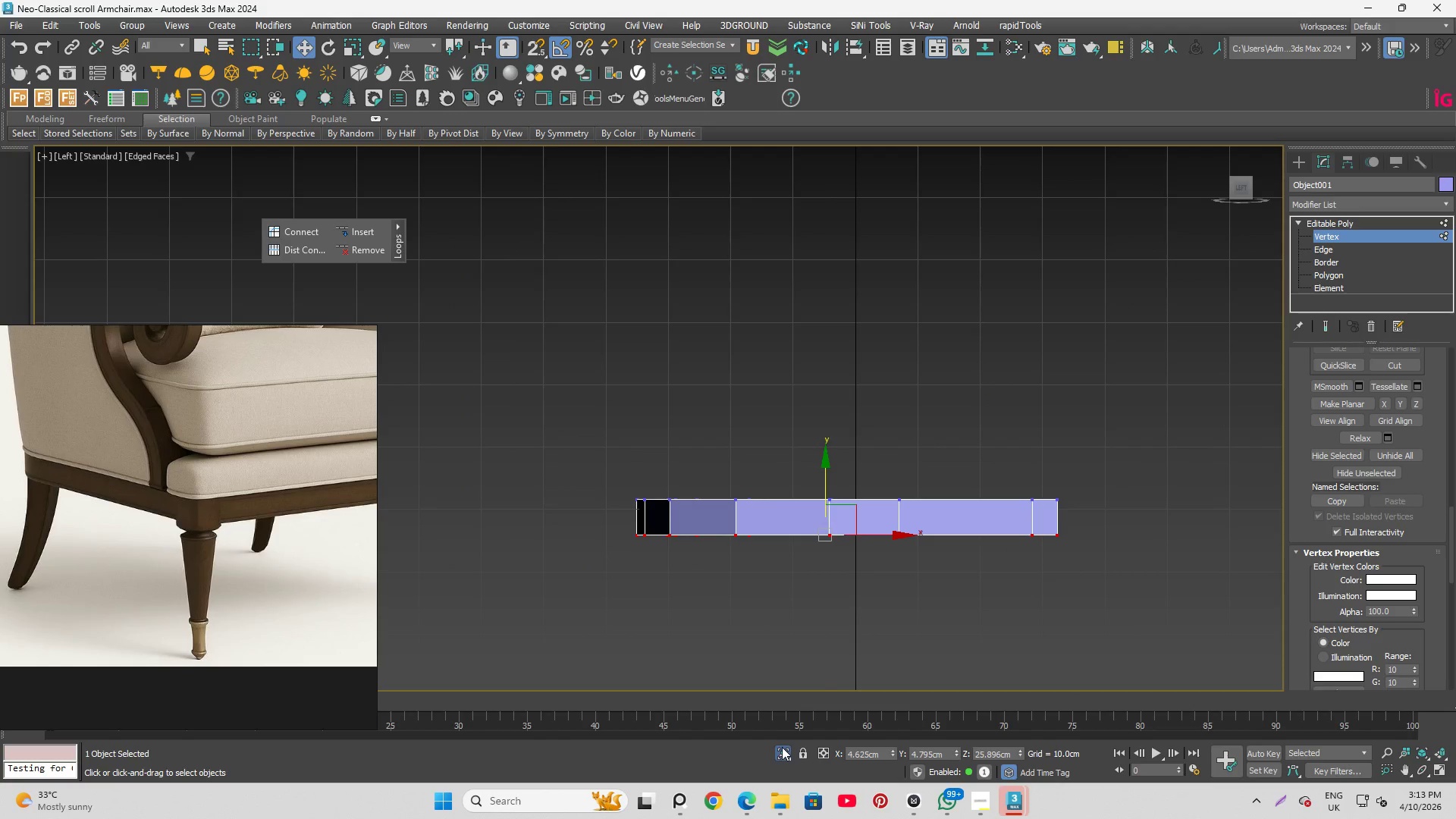 
hold_key(key=AltLeft, duration=0.92)
 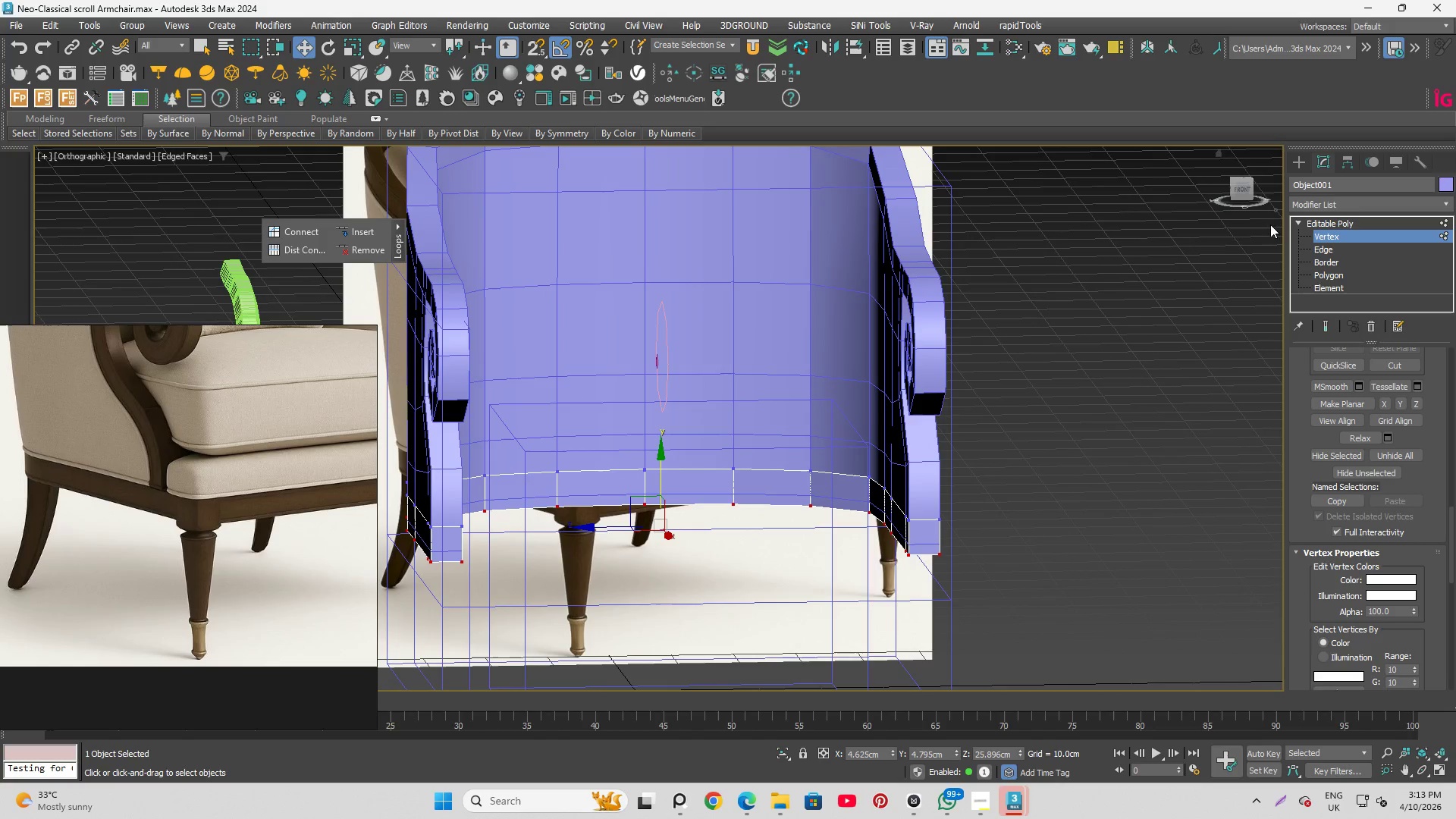 
hold_key(key=AltLeft, duration=2.69)
left_click([1244, 194])
 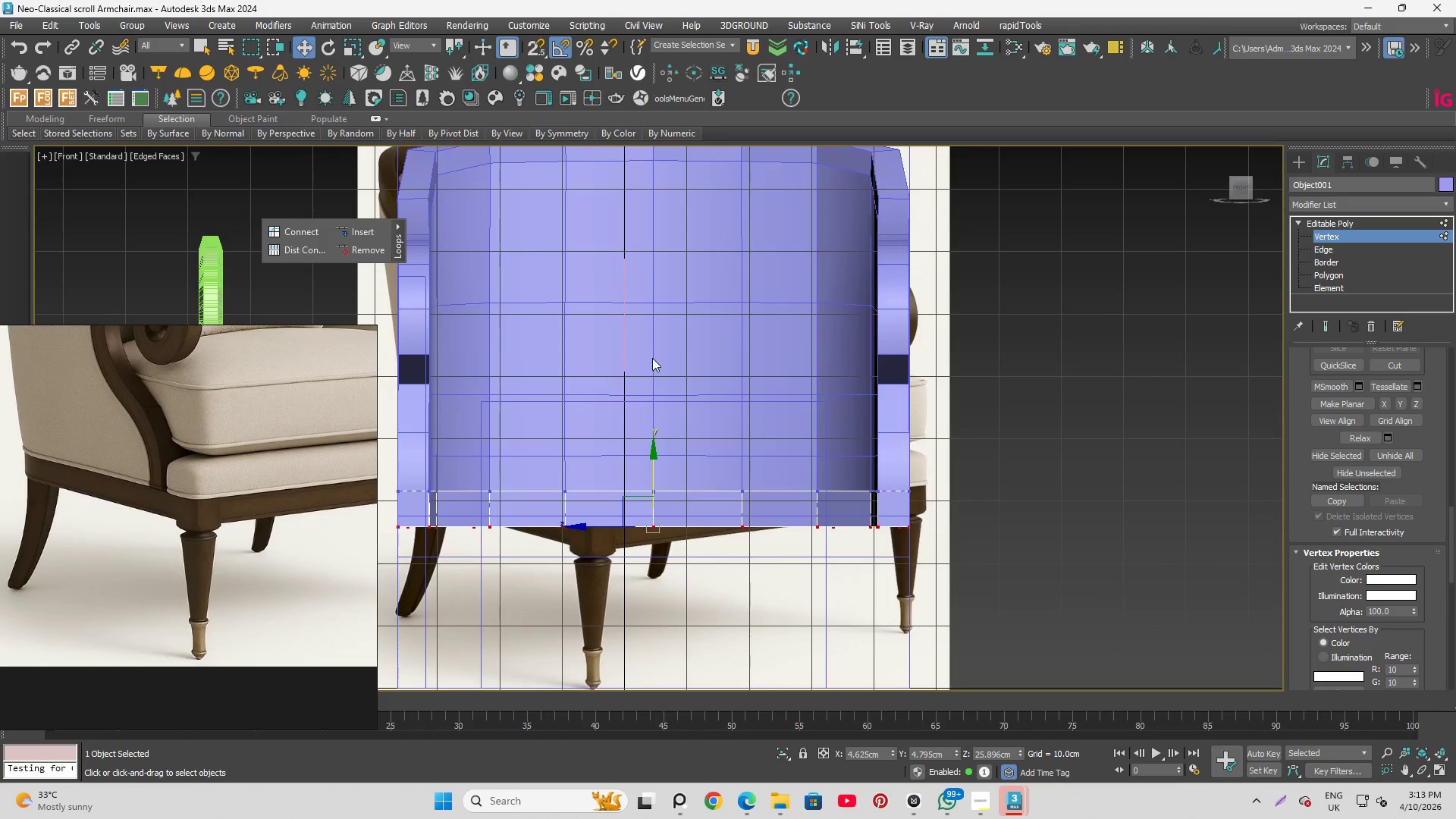 
key(Alt+C)
 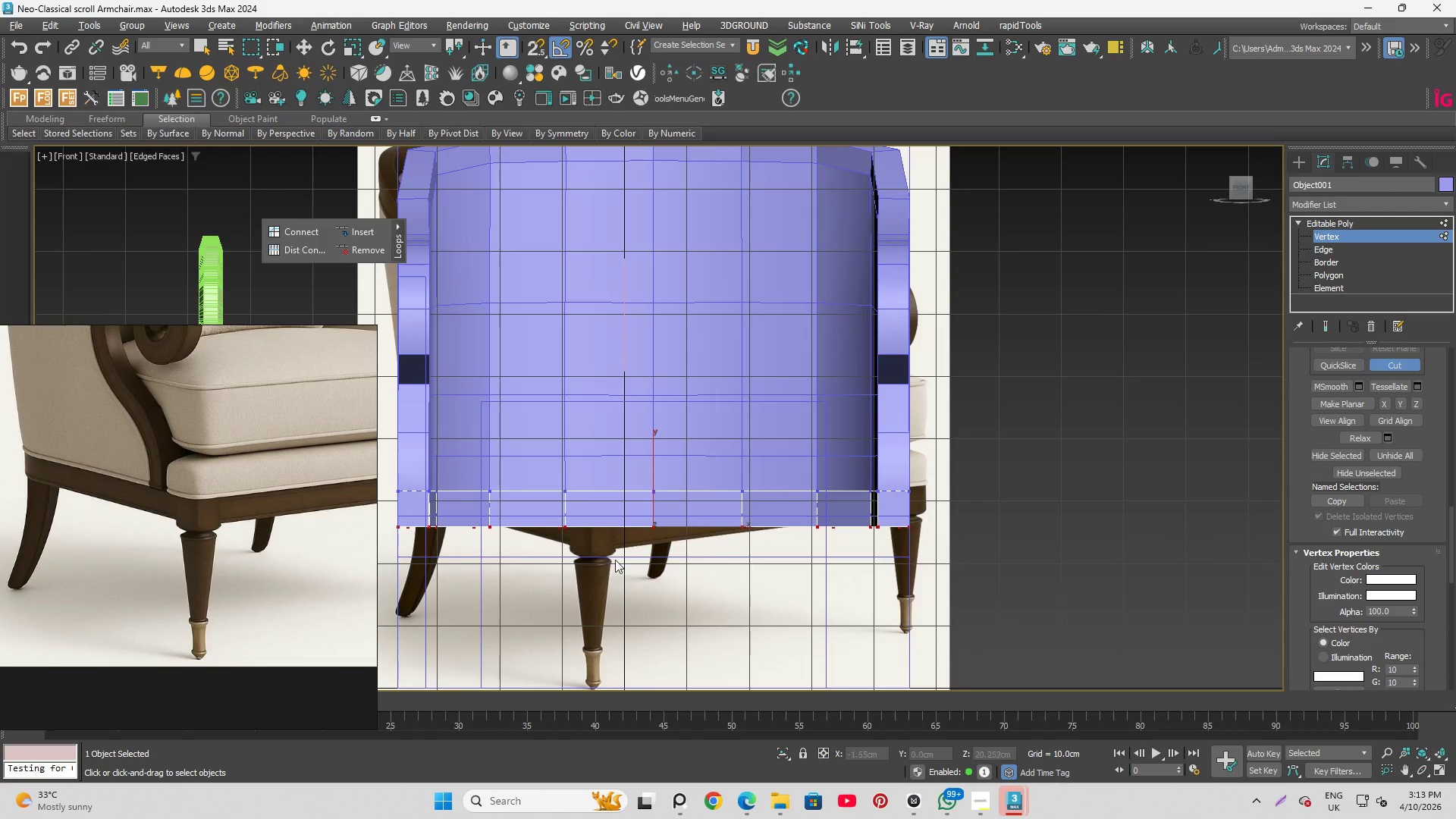 
scroll: coordinate [723, 528], scroll_direction: none, amount: 0.0
 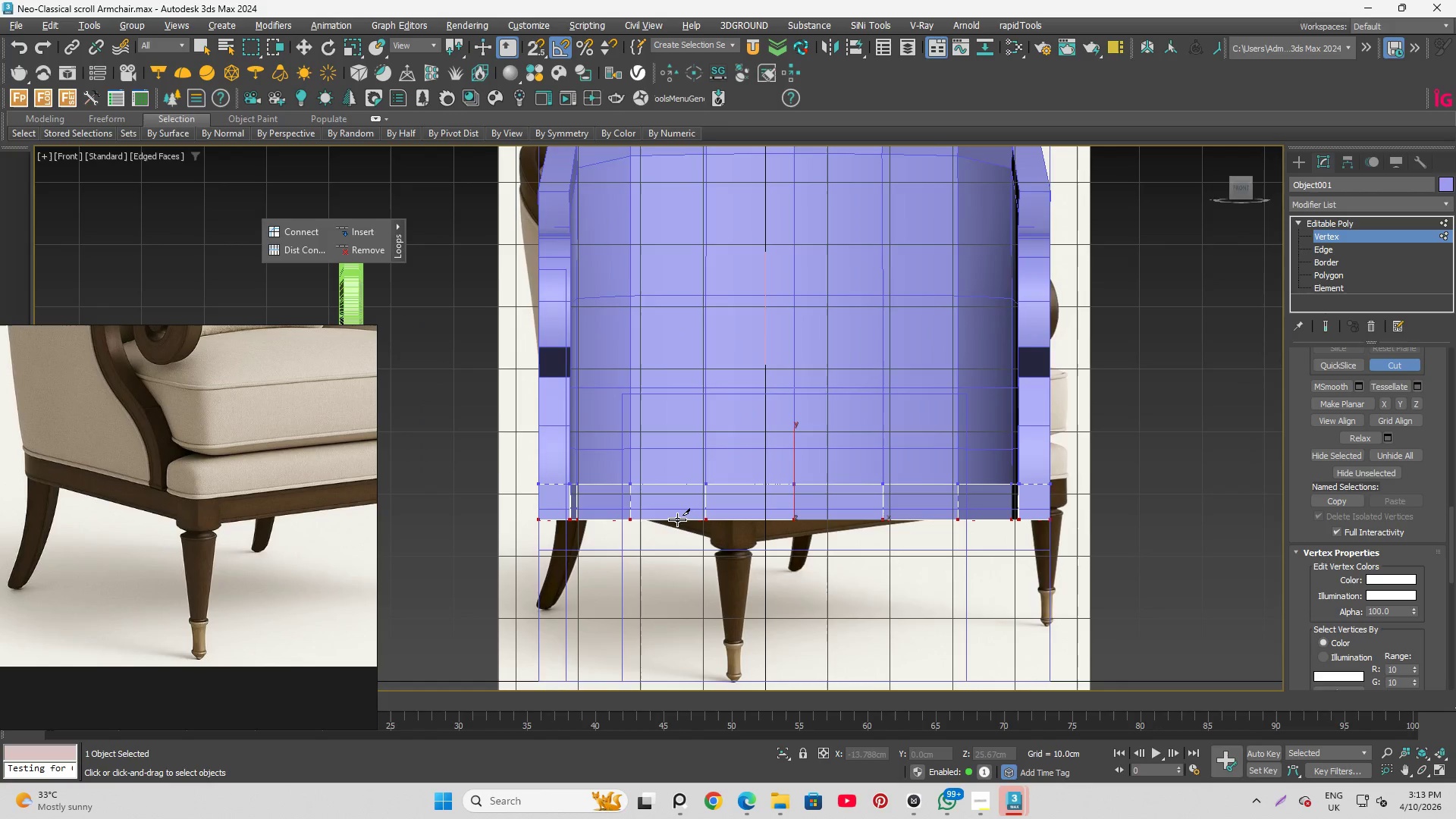 
scroll: coordinate [677, 515], scroll_direction: up, amount: 1.0
 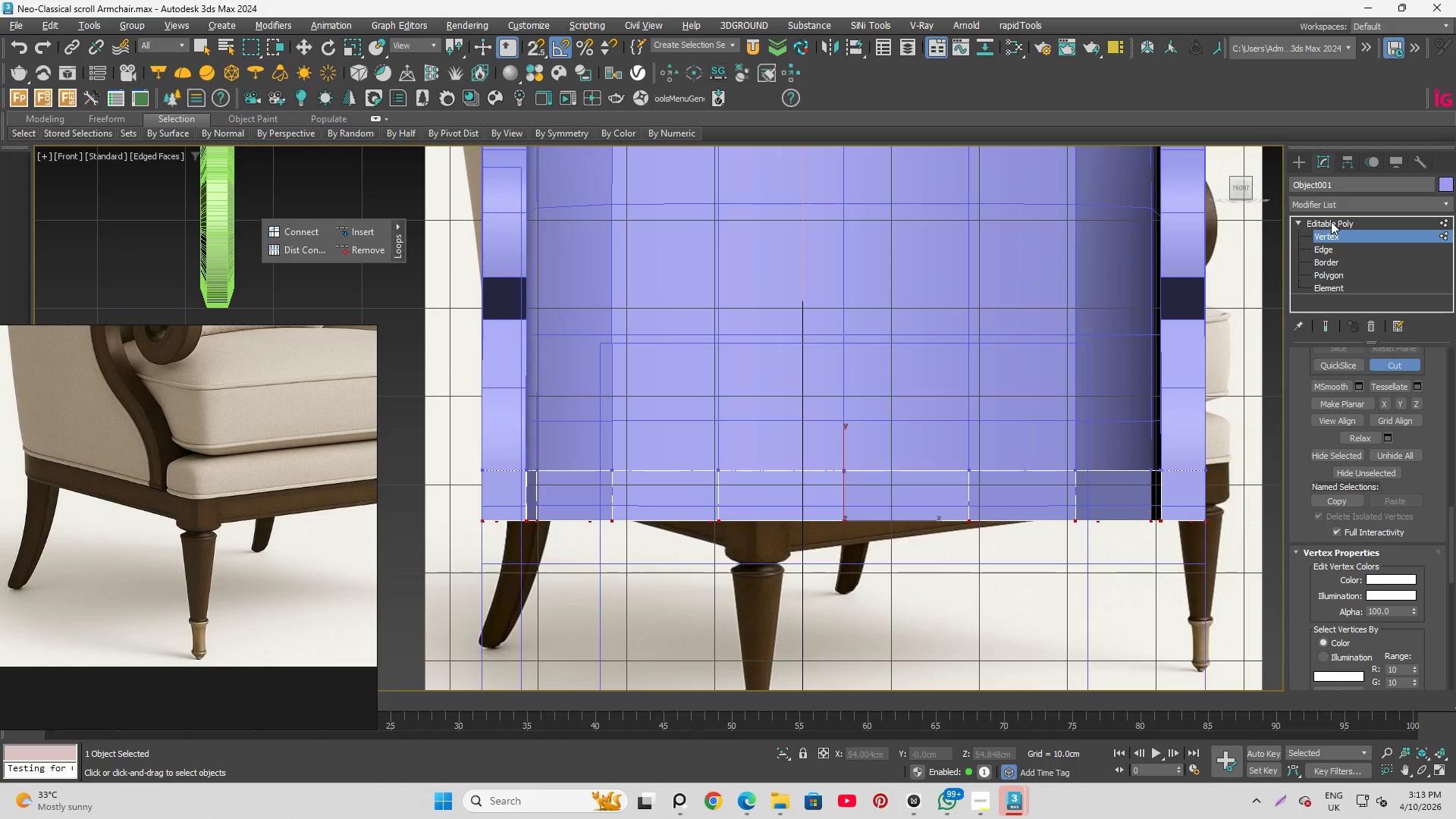 
left_click([1332, 234])
 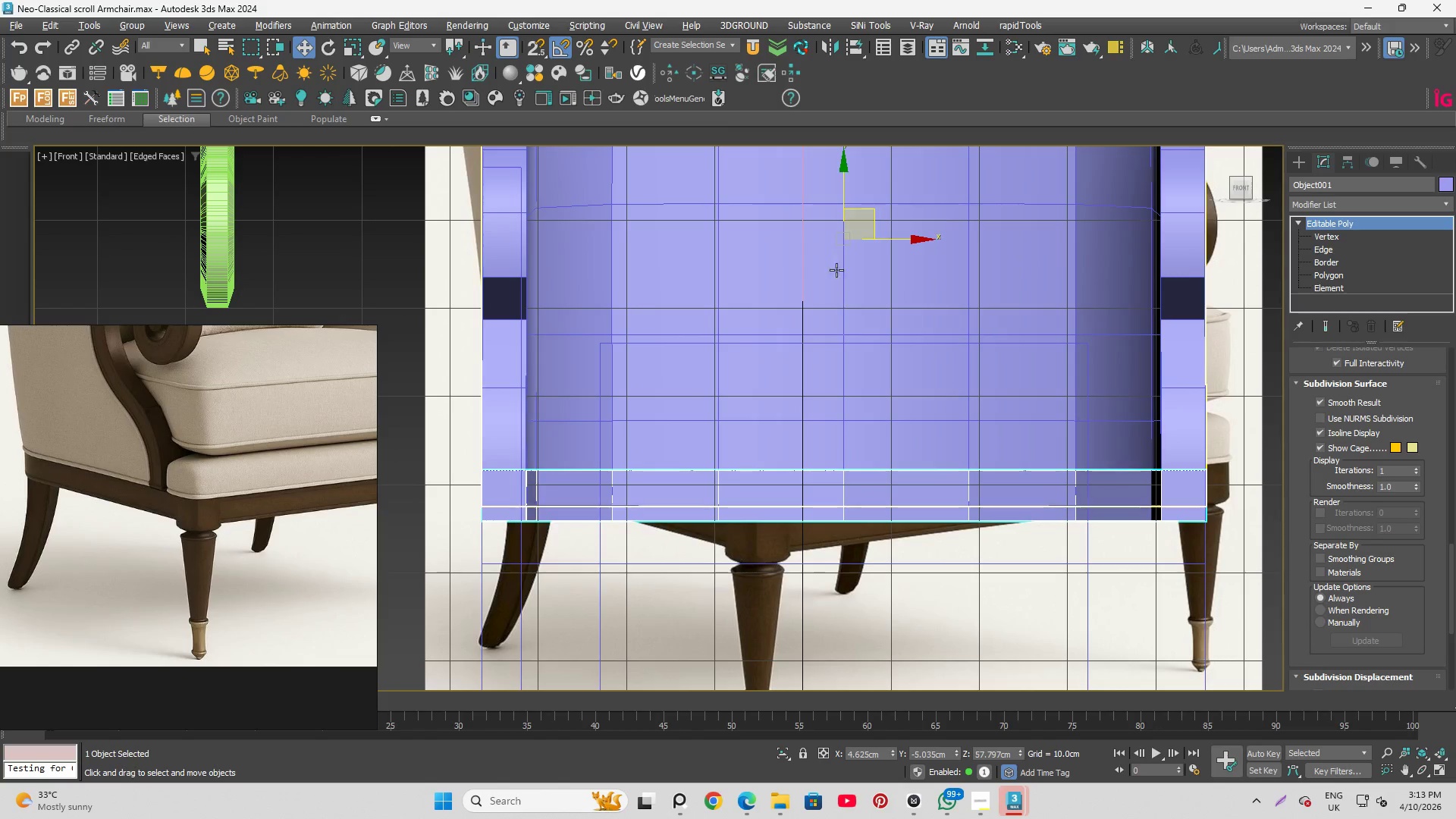 
left_click_drag(start_coordinate=[843, 183], to_coordinate=[847, 237])
 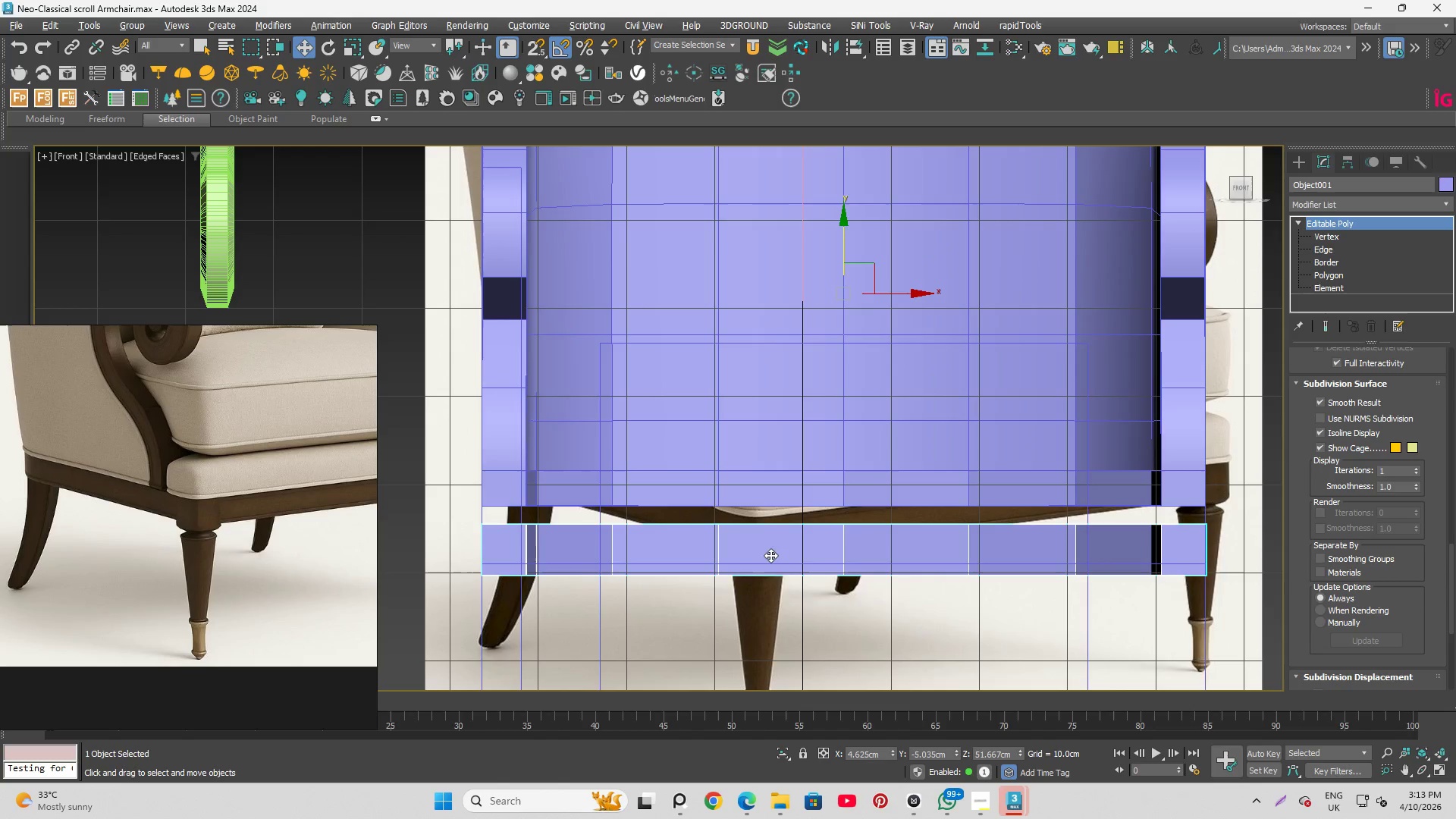 
scroll: coordinate [773, 403], scroll_direction: up, amount: 3.0
 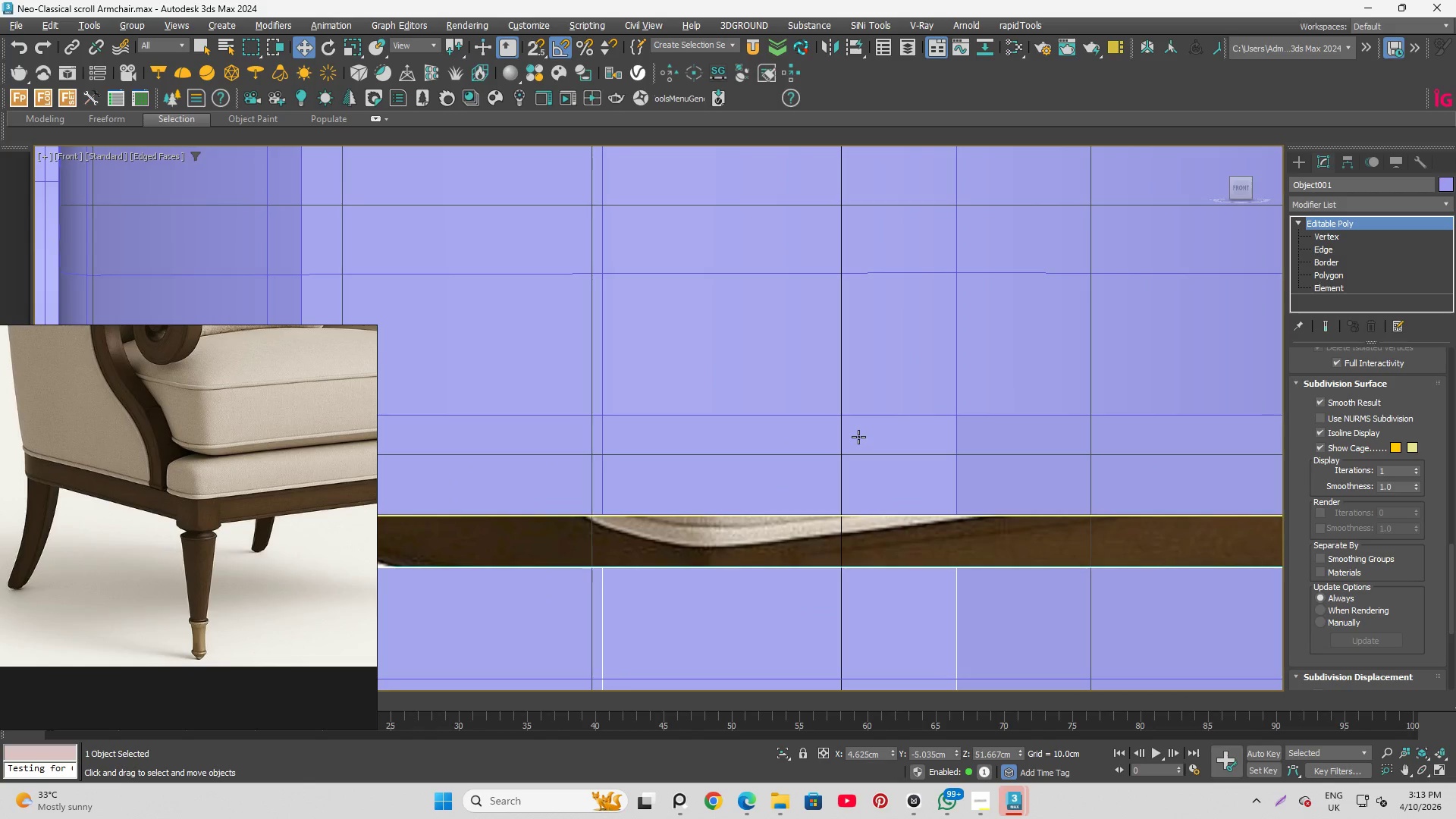 
key(S)
 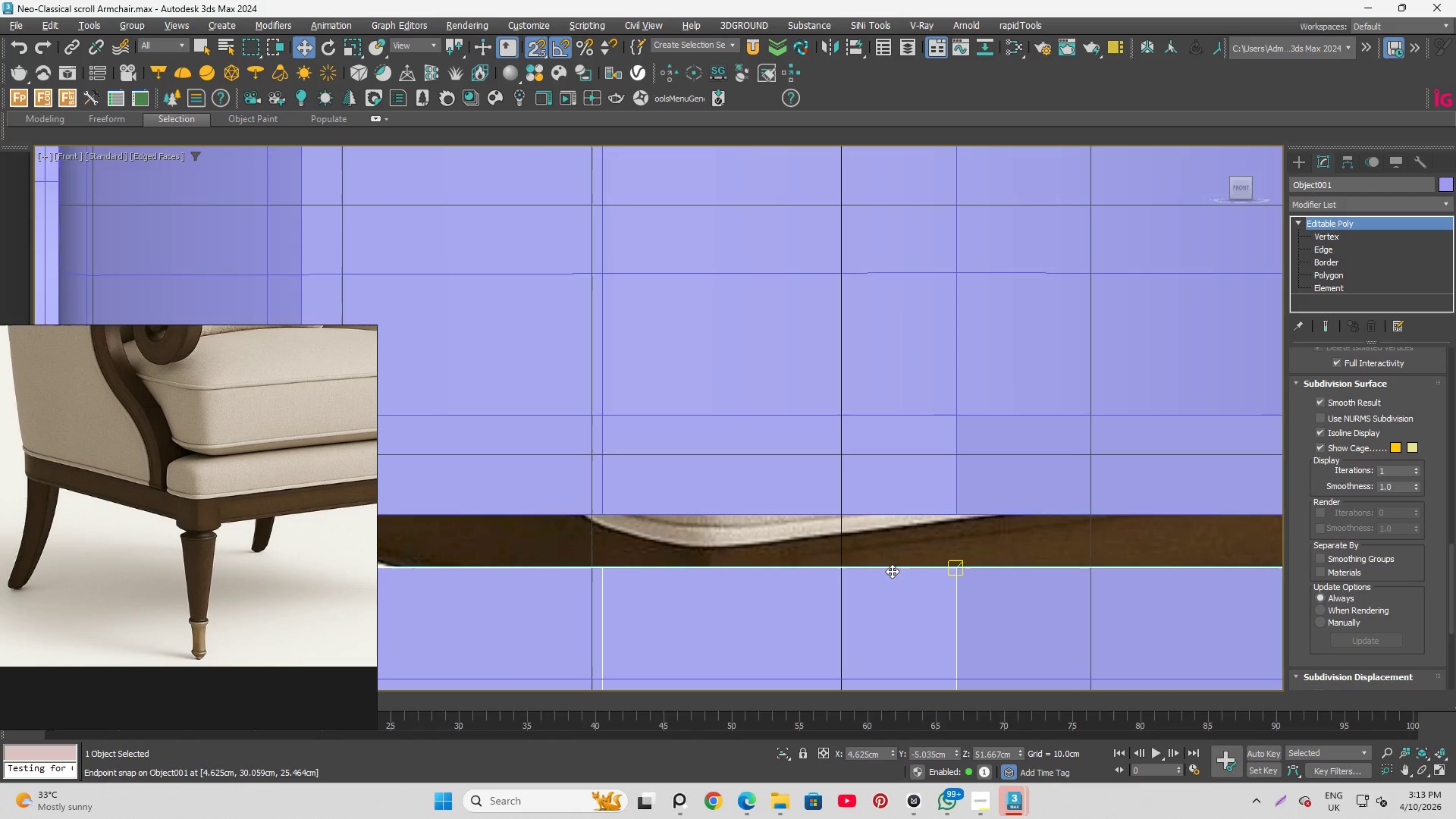 
scroll: coordinate [924, 596], scroll_direction: down, amount: 3.0
 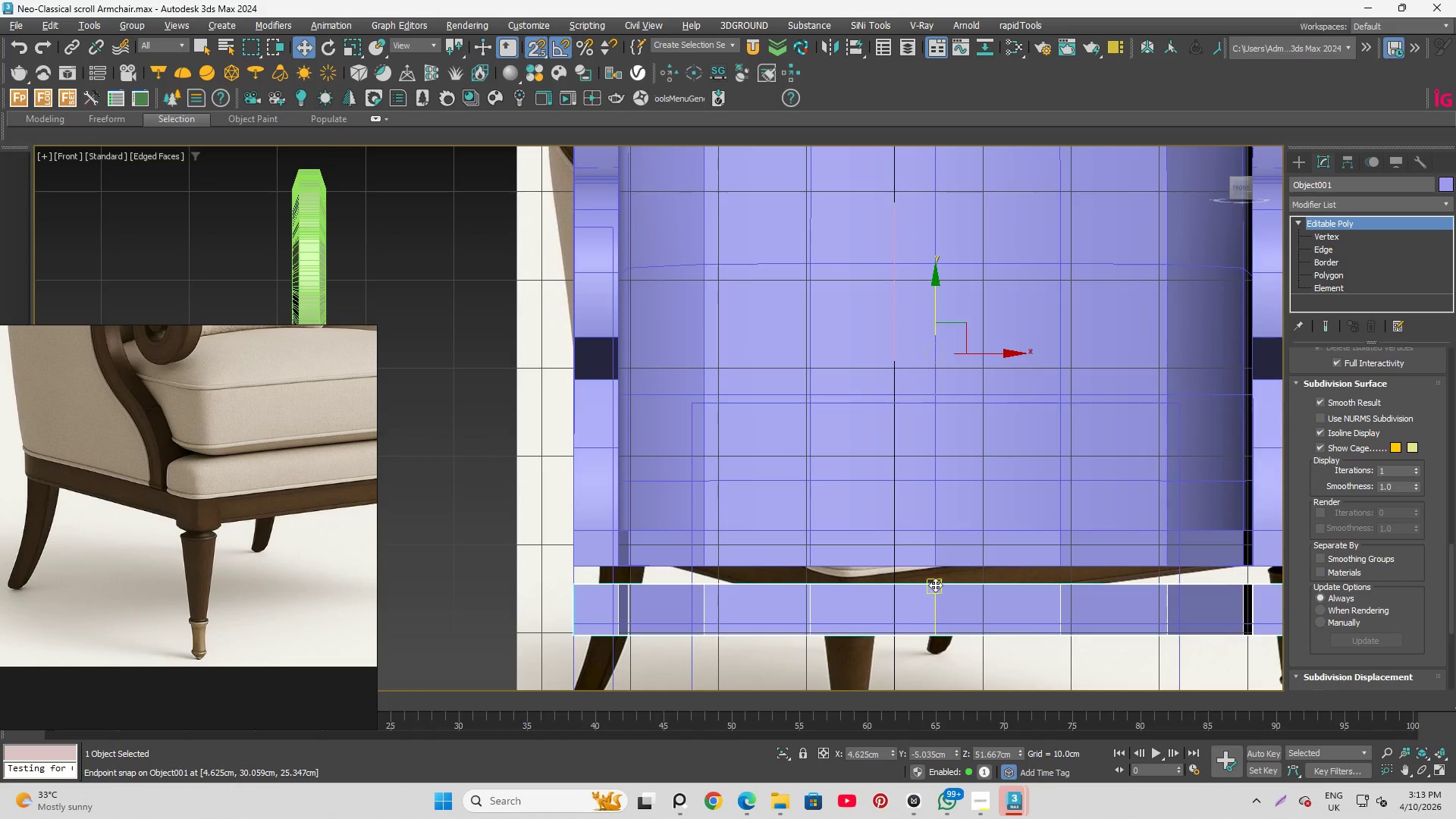 
scroll: coordinate [936, 583], scroll_direction: up, amount: 2.0
 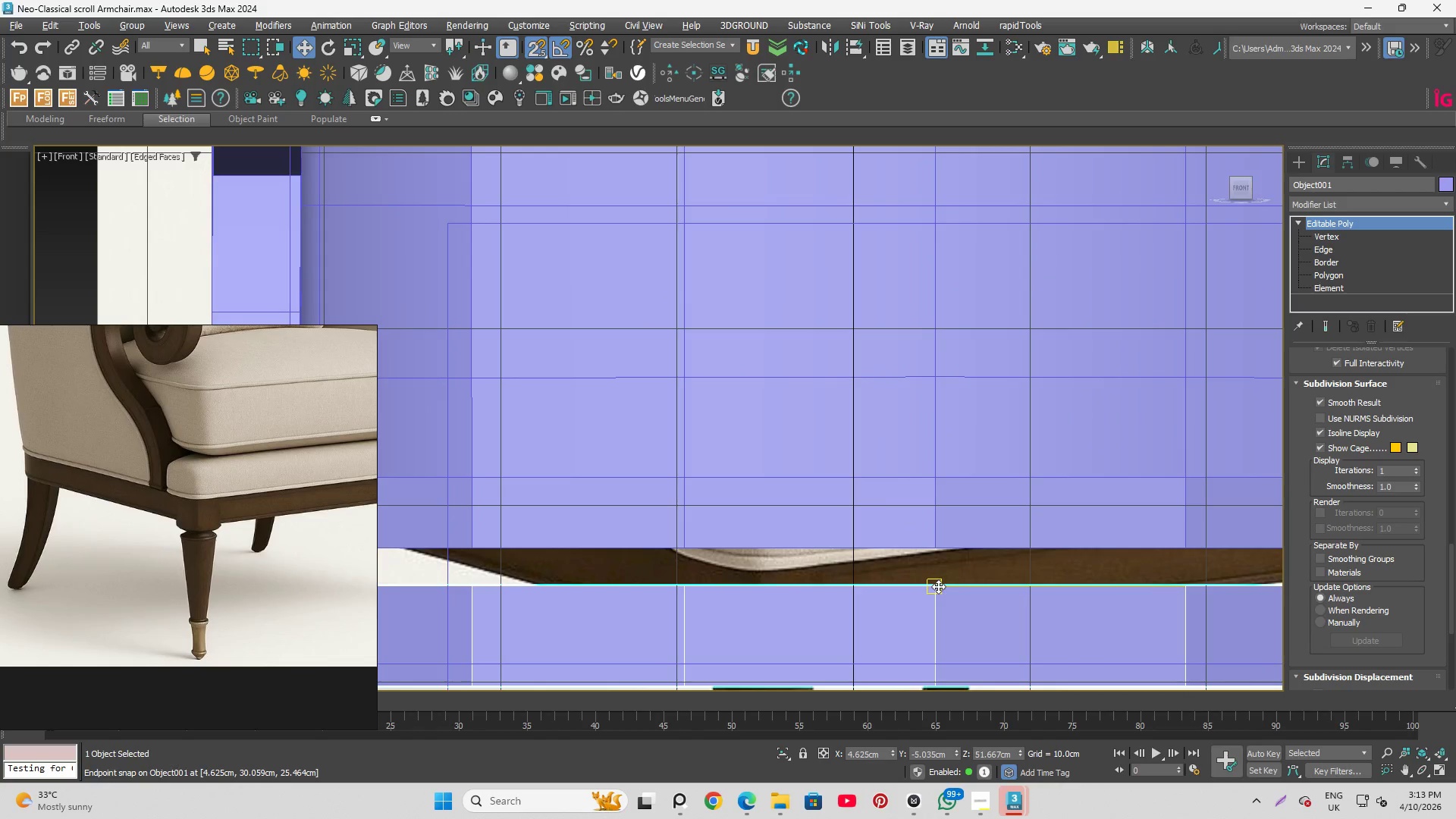 
left_click_drag(start_coordinate=[938, 586], to_coordinate=[947, 567])
 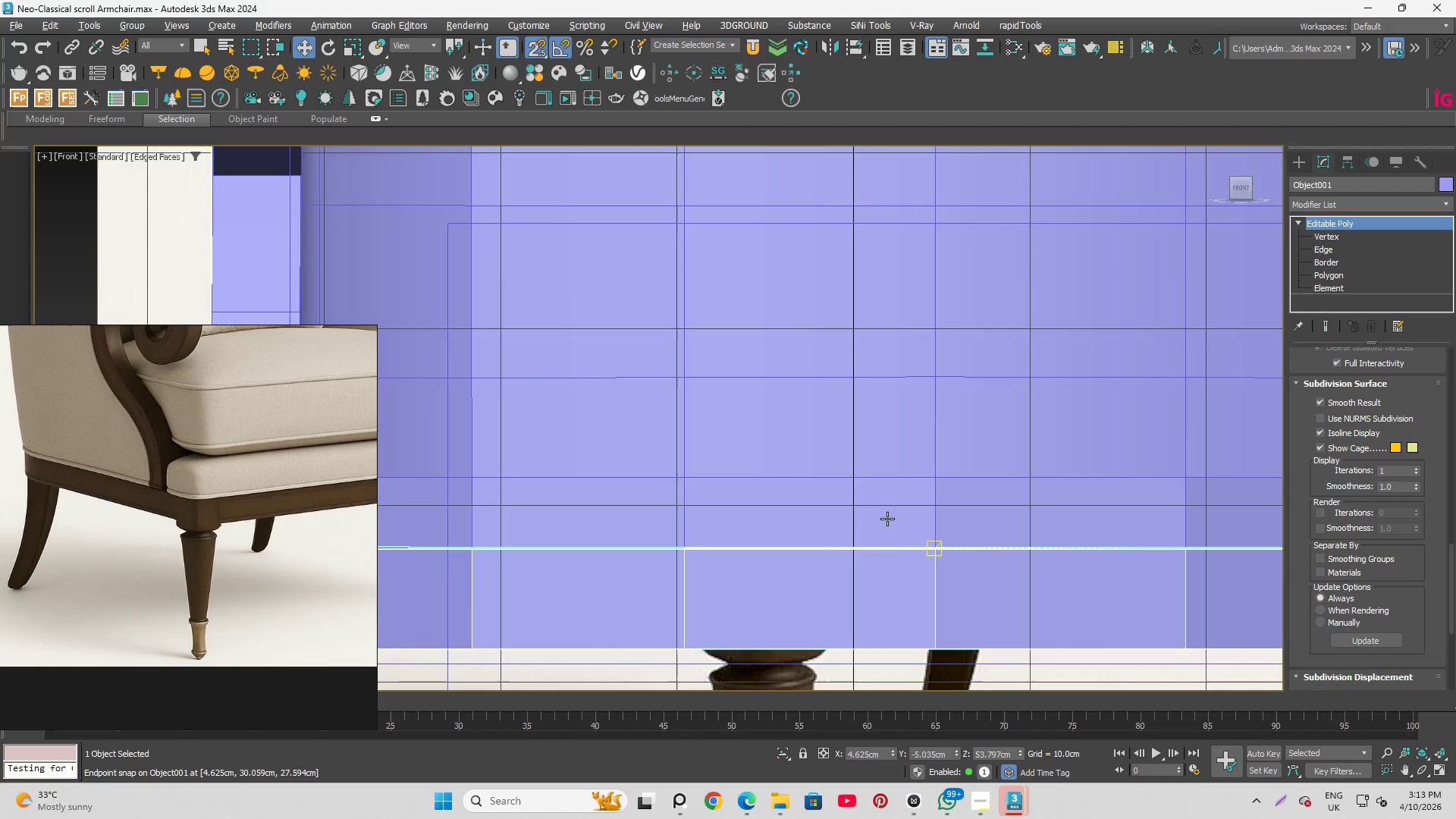 
scroll: coordinate [873, 514], scroll_direction: down, amount: 3.0
 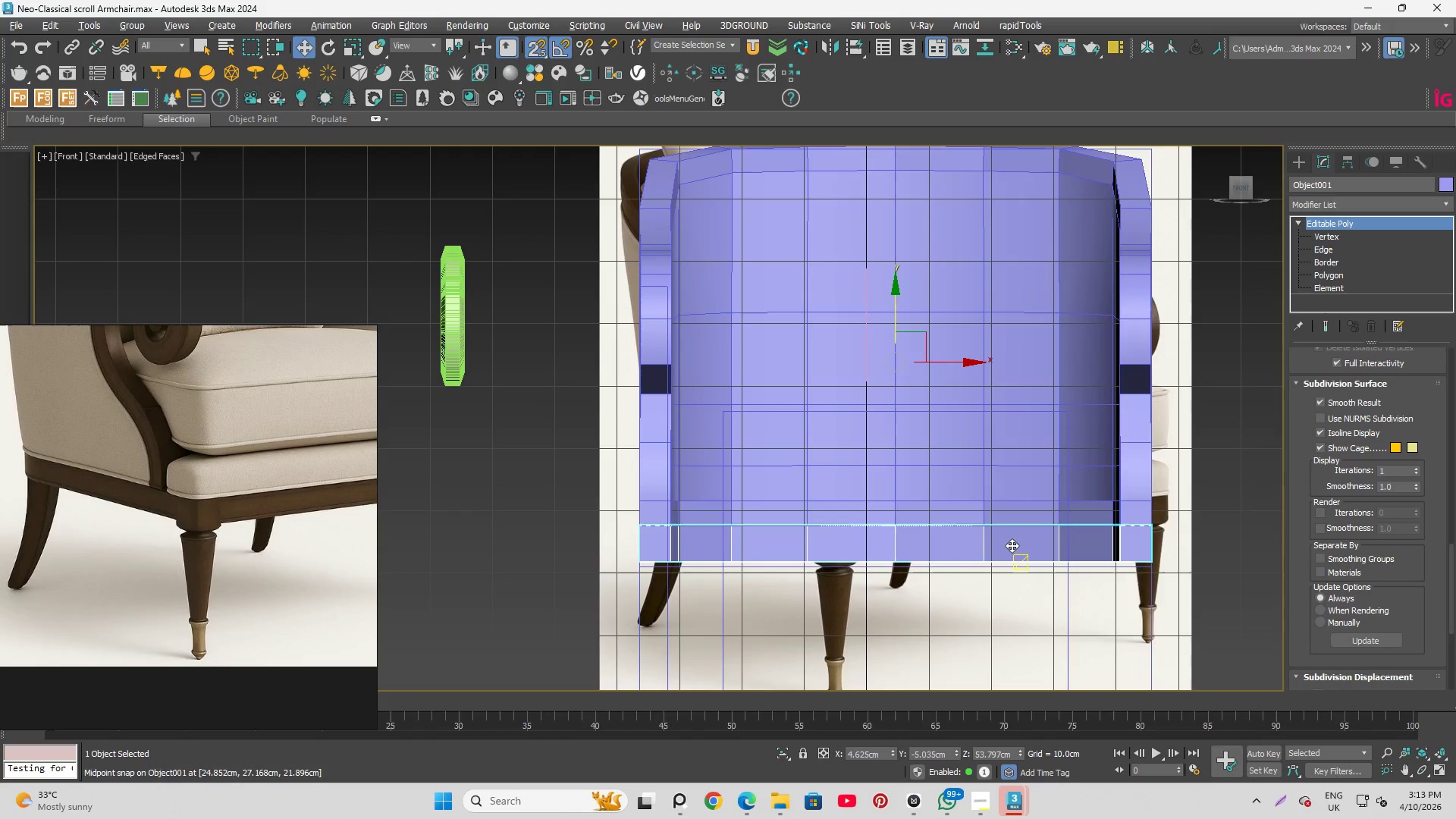 
key(Alt+X)
 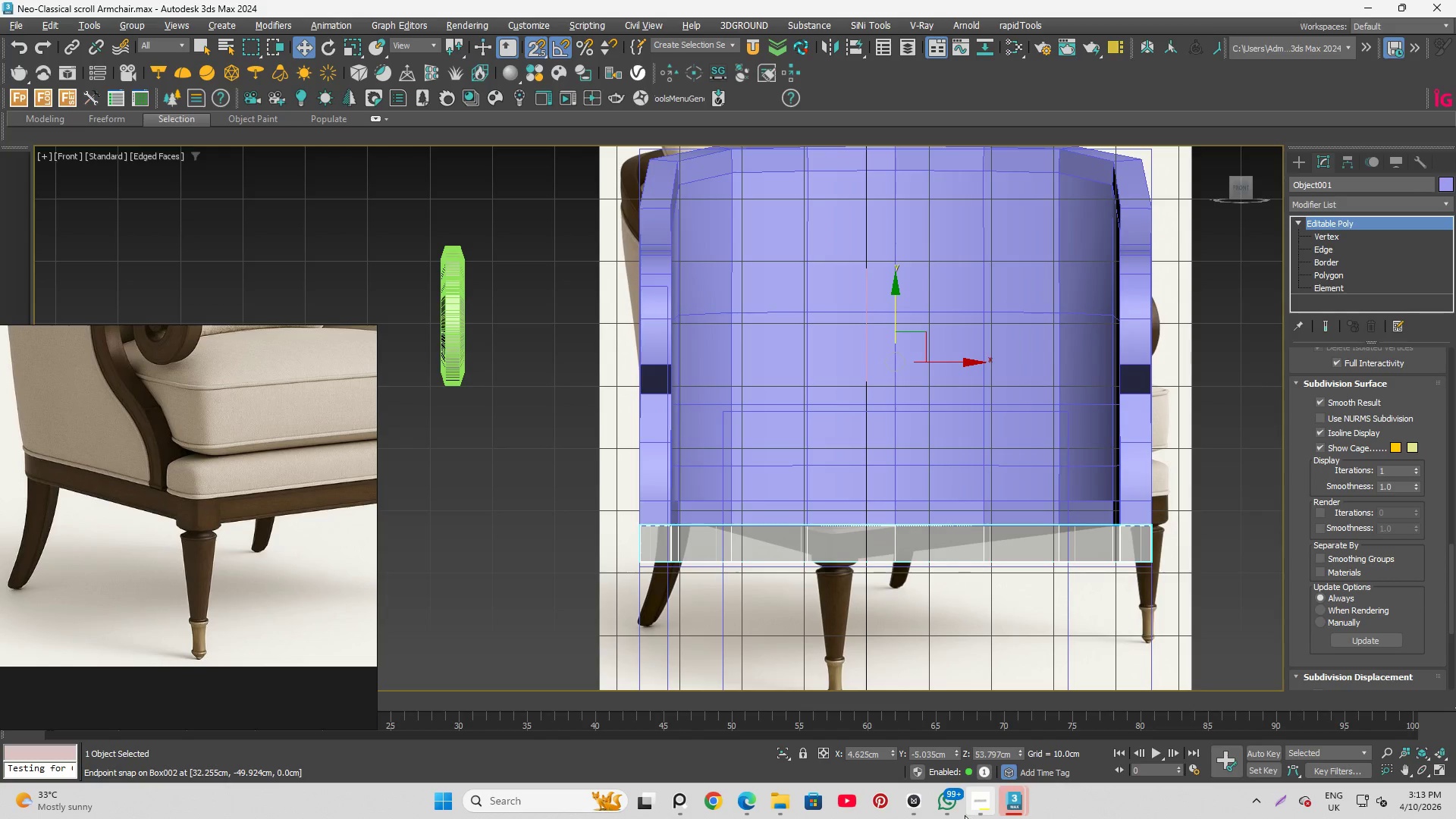 
left_click([975, 808])